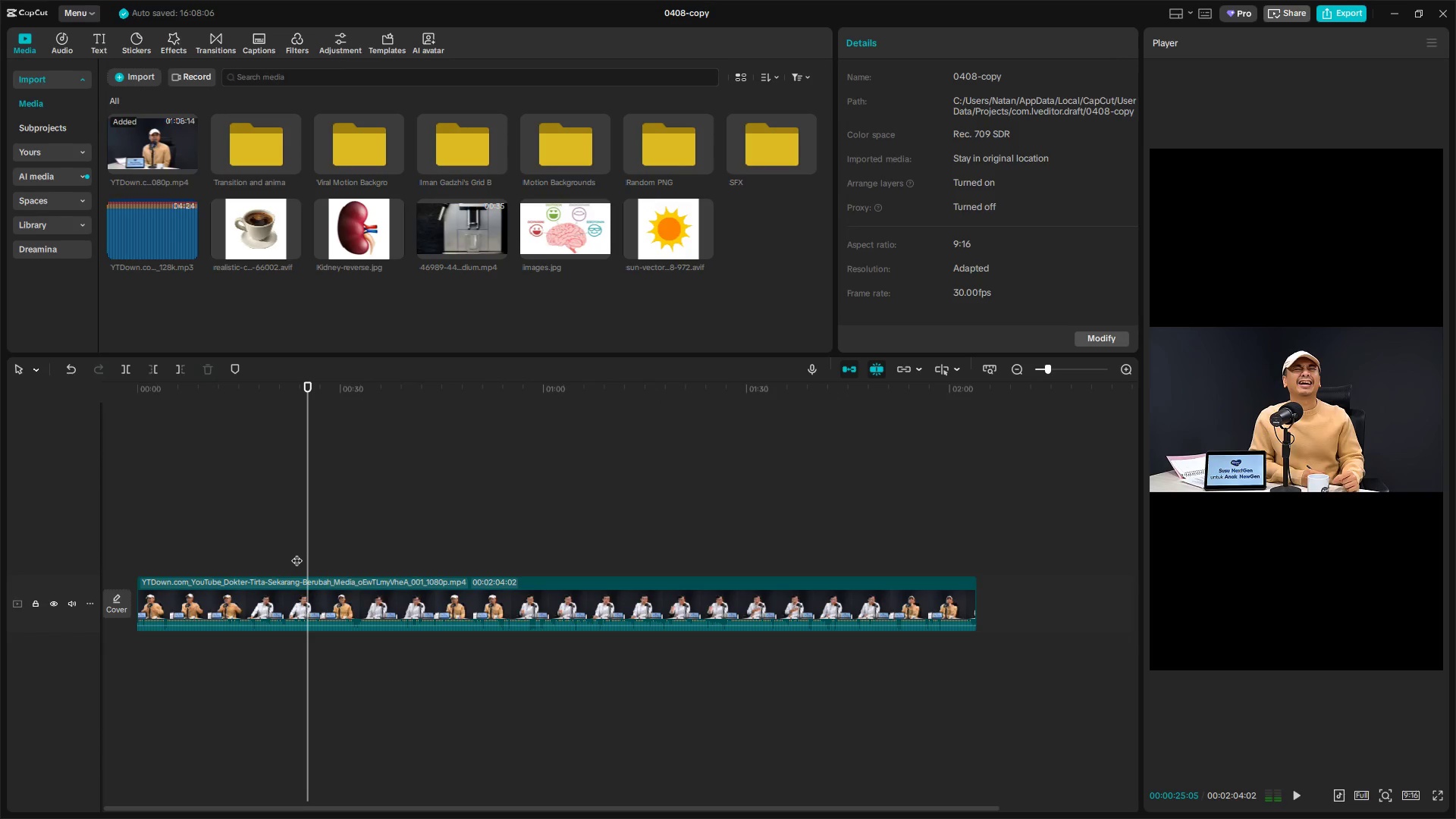 
key(Space)
 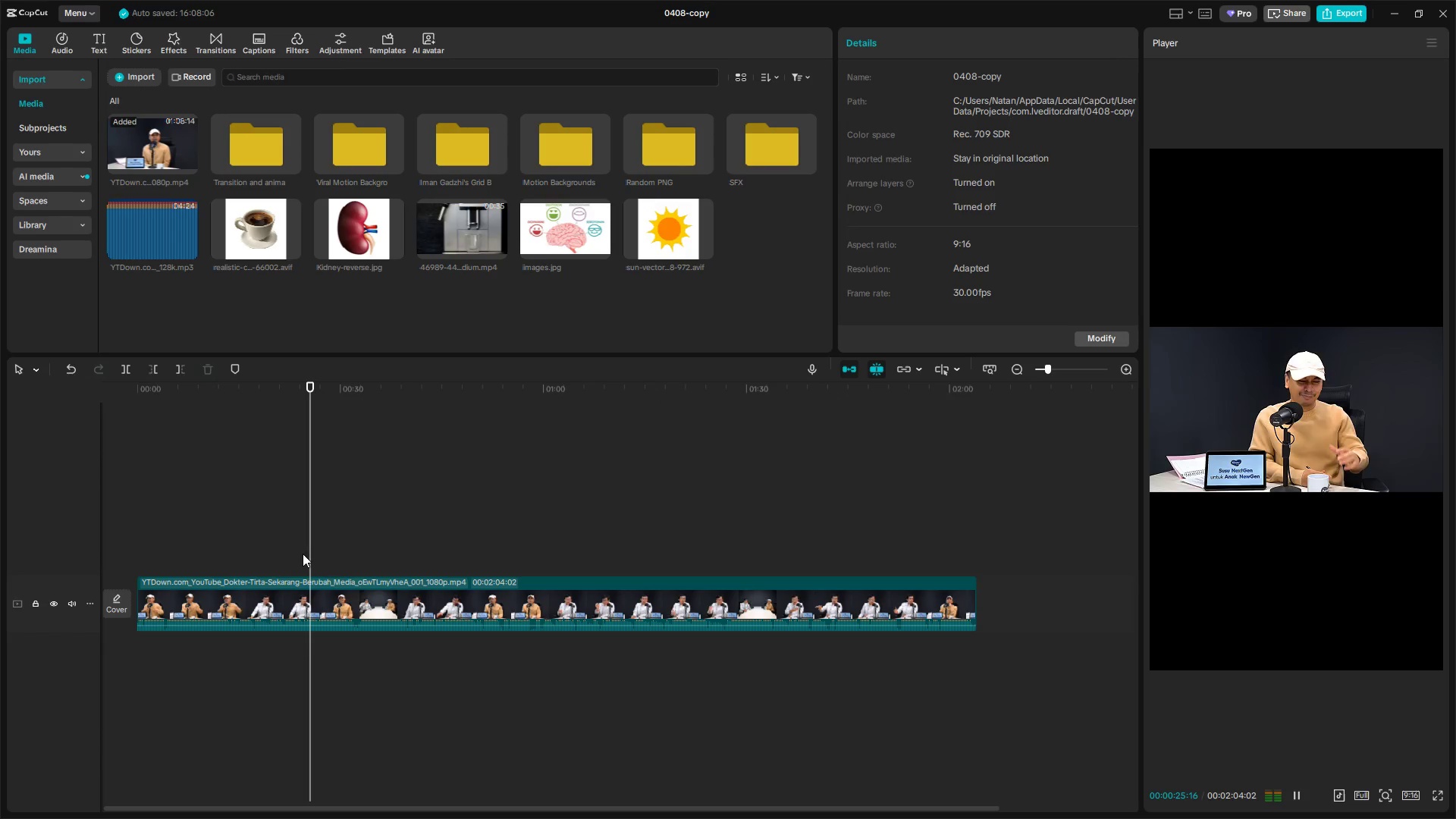 
hold_key(key=ControlLeft, duration=0.61)
scroll: coordinate [378, 647], scroll_direction: up, amount: 5.0
 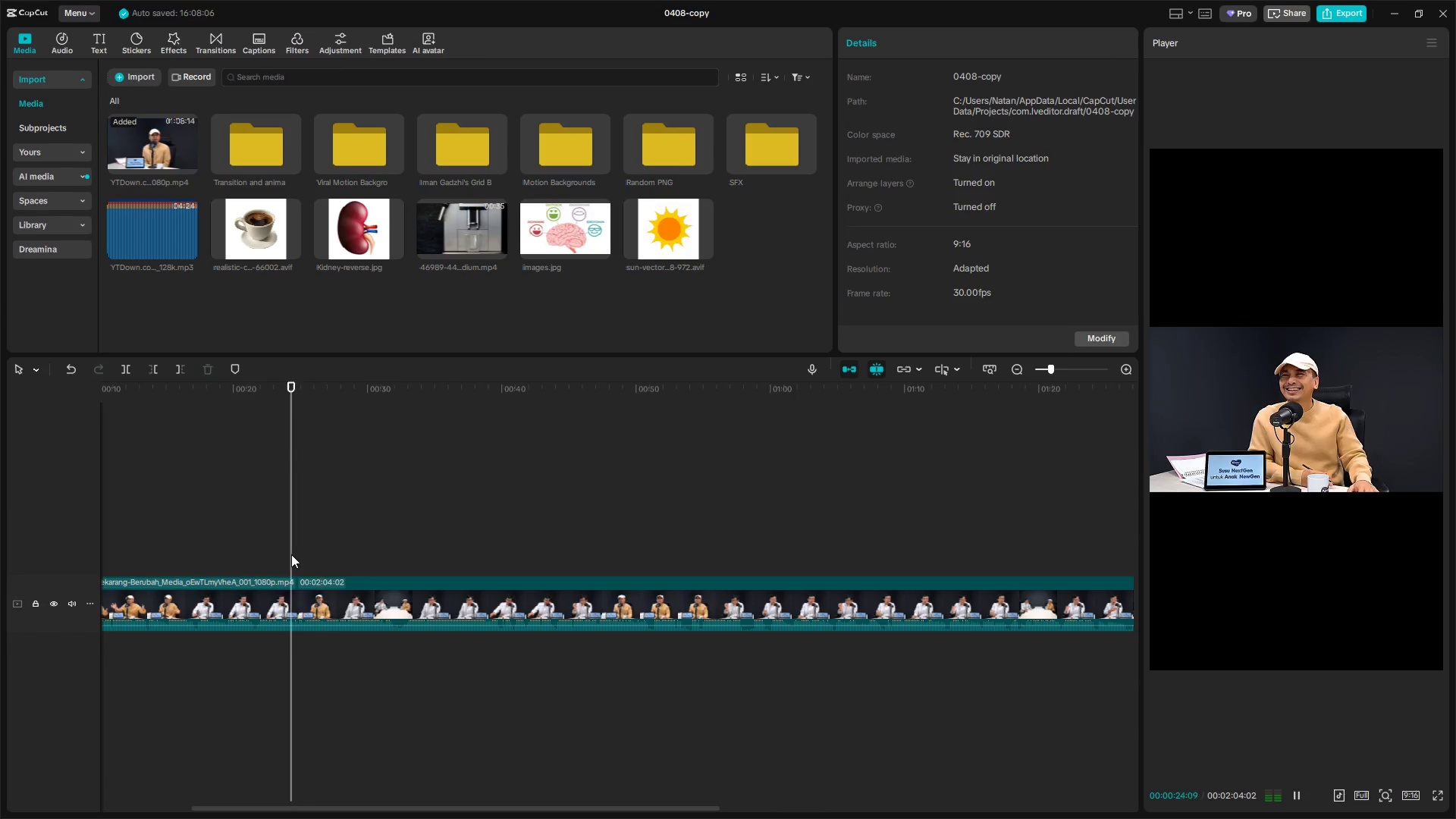 
left_click_drag(start_coordinate=[291, 554], to_coordinate=[59, 538])
 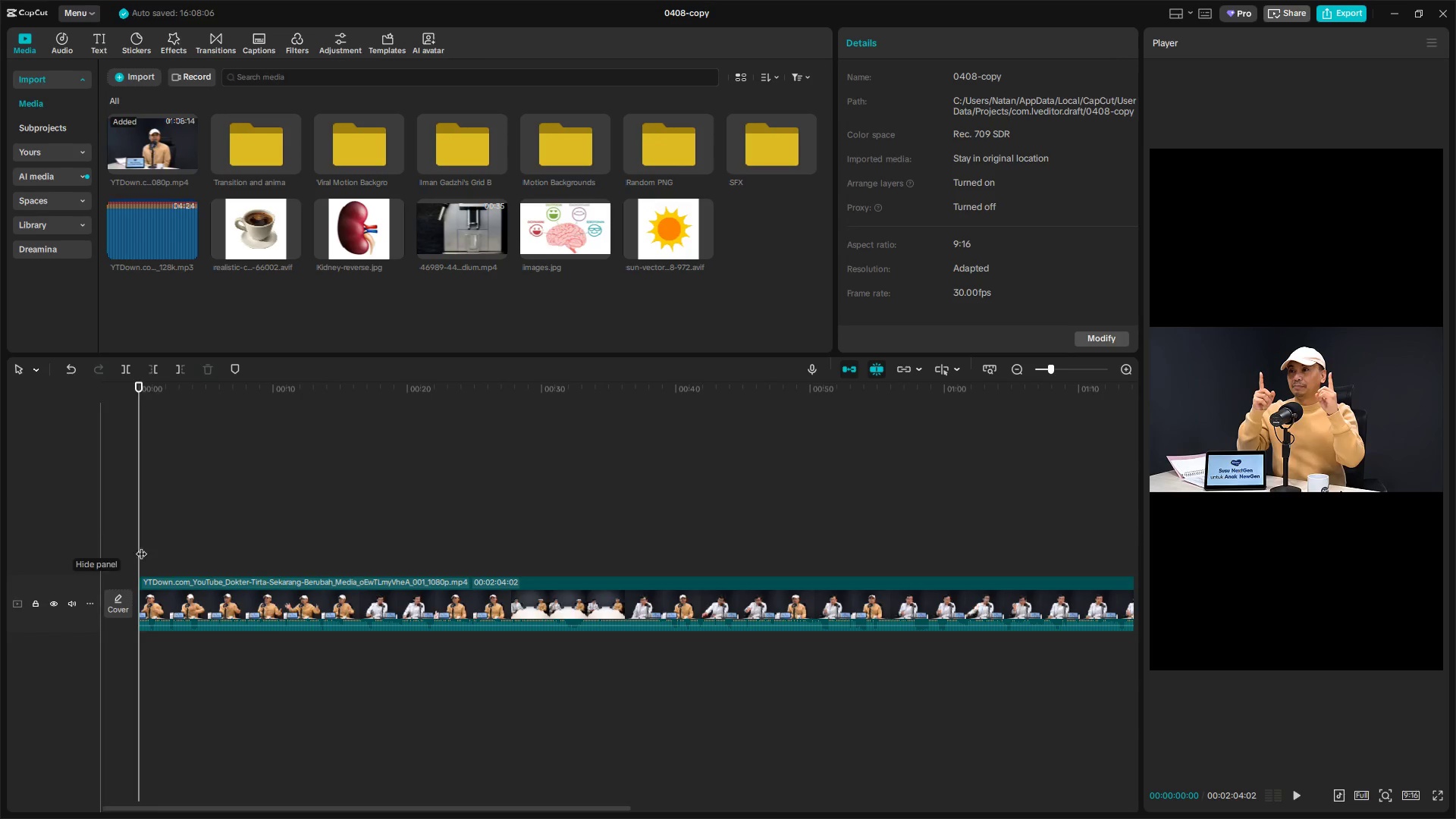 
key(Space)
 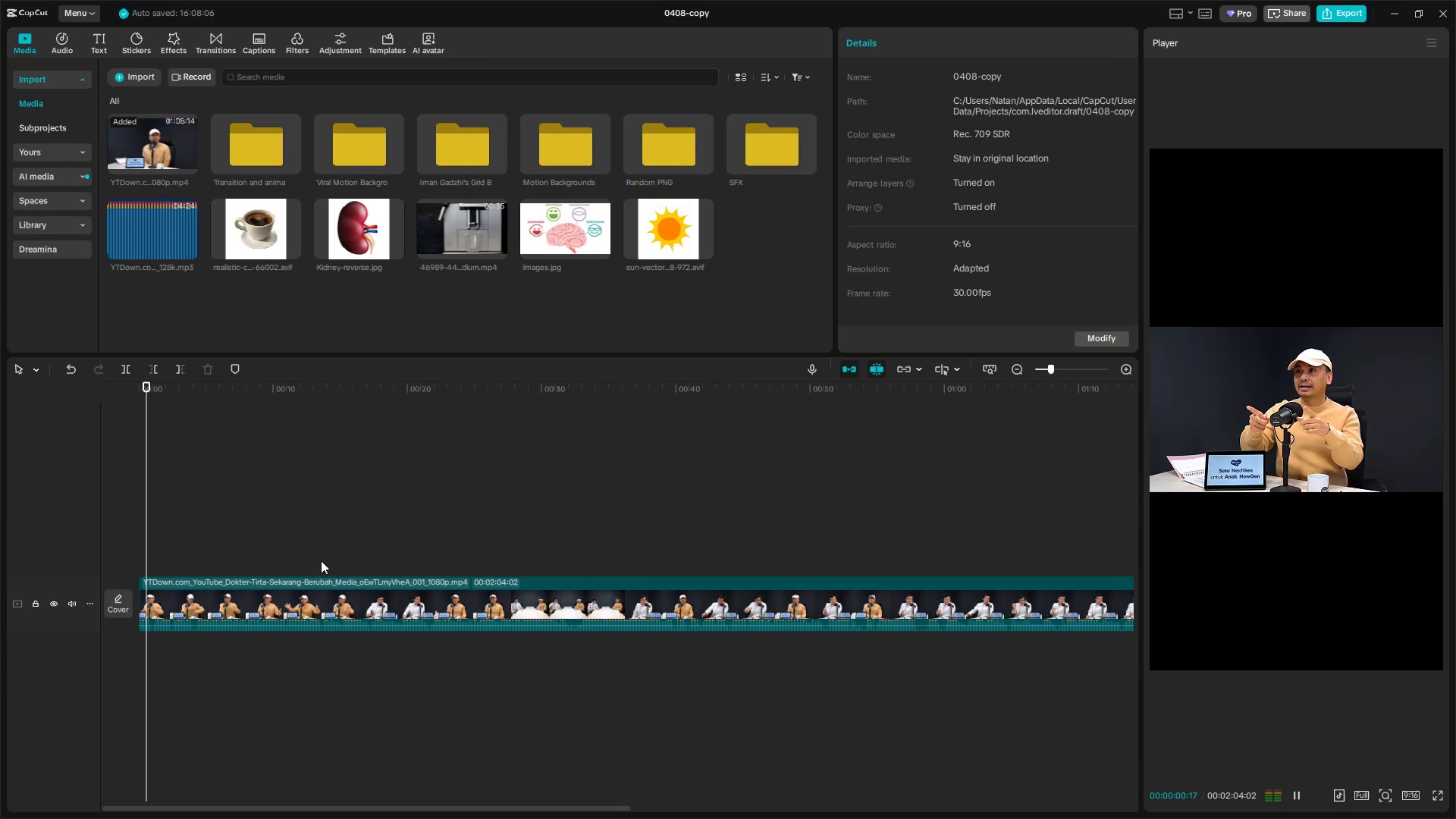 
left_click([275, 548])
 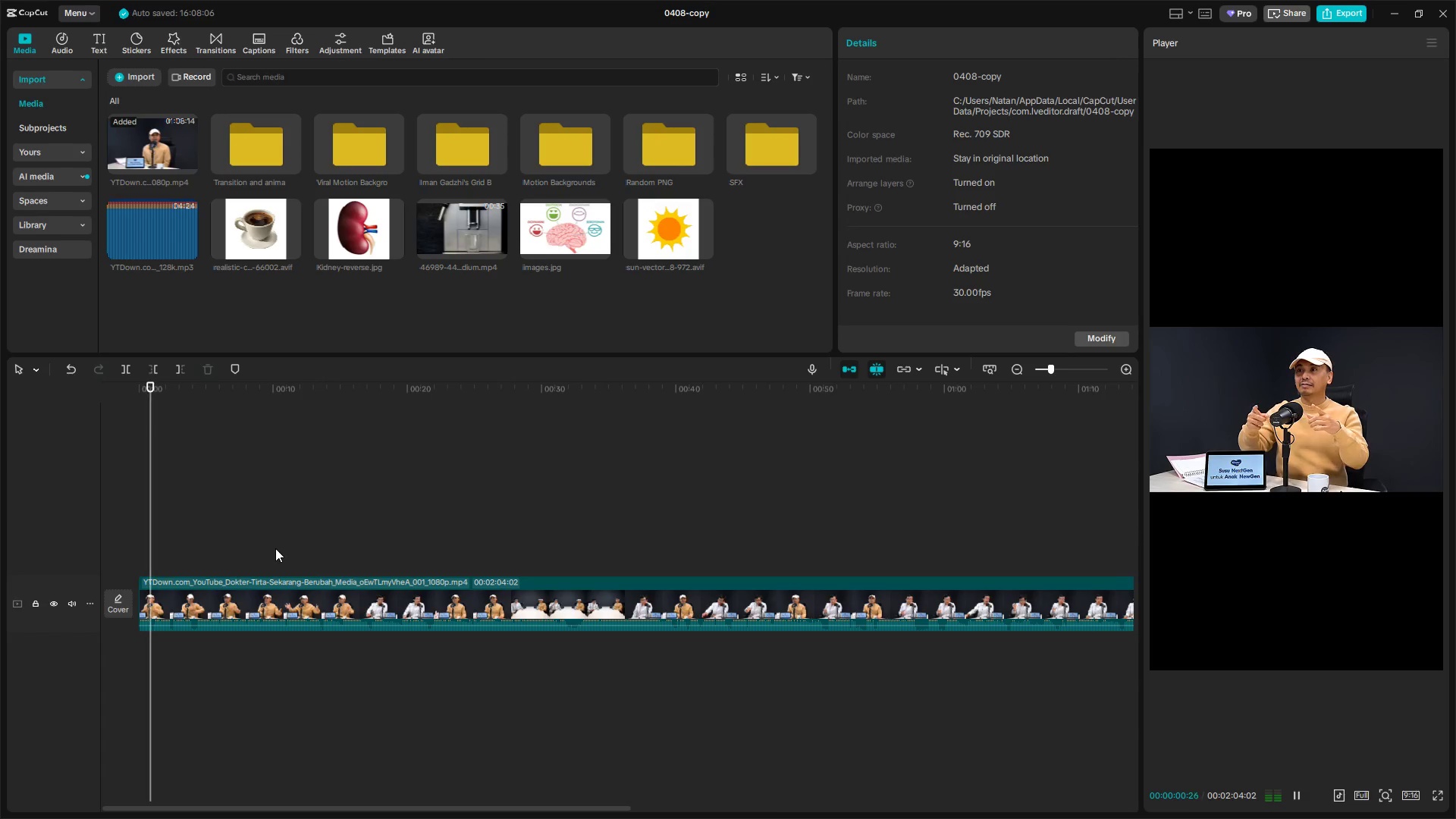 
key(Space)
 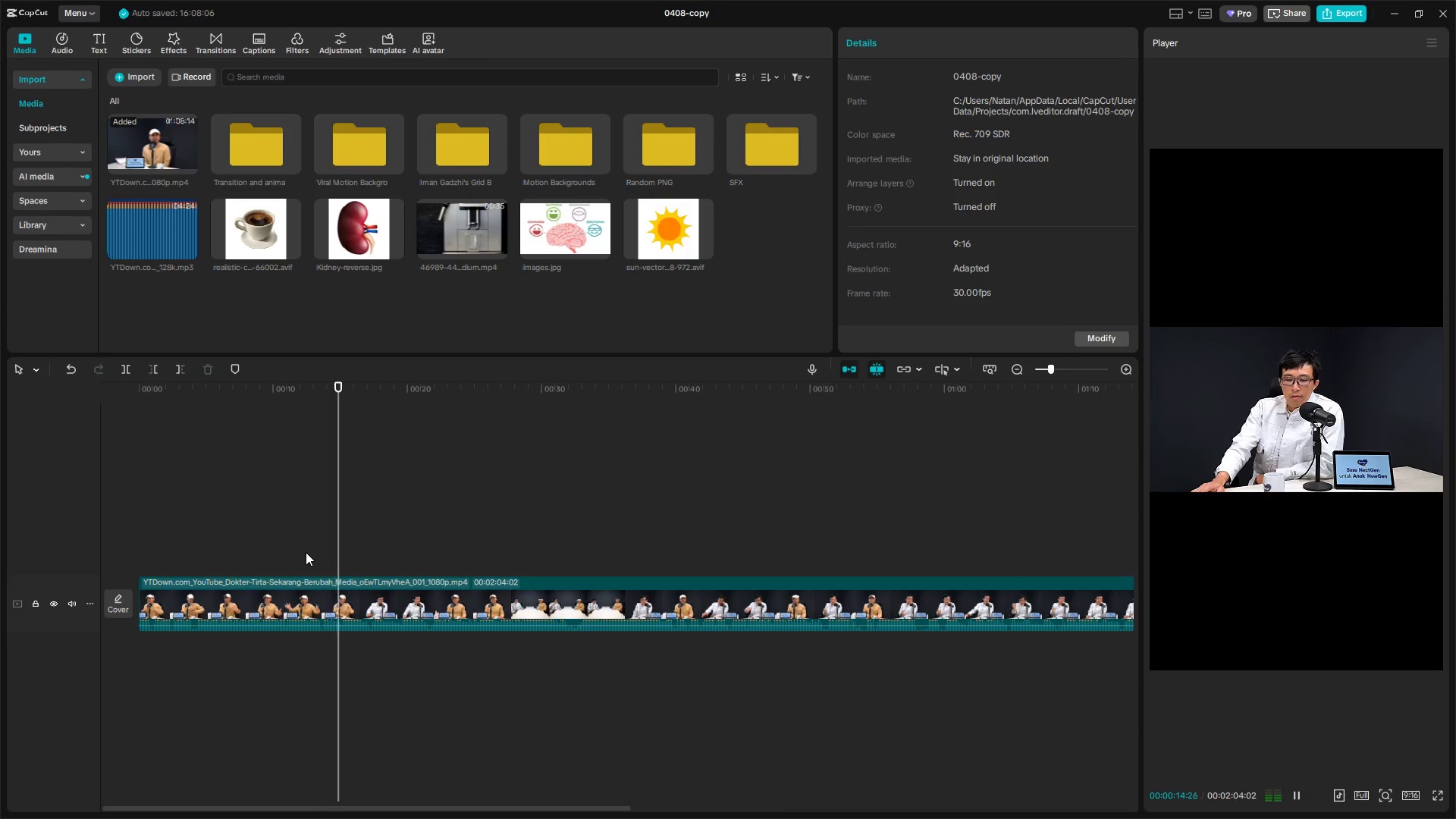 
wait(9.69)
 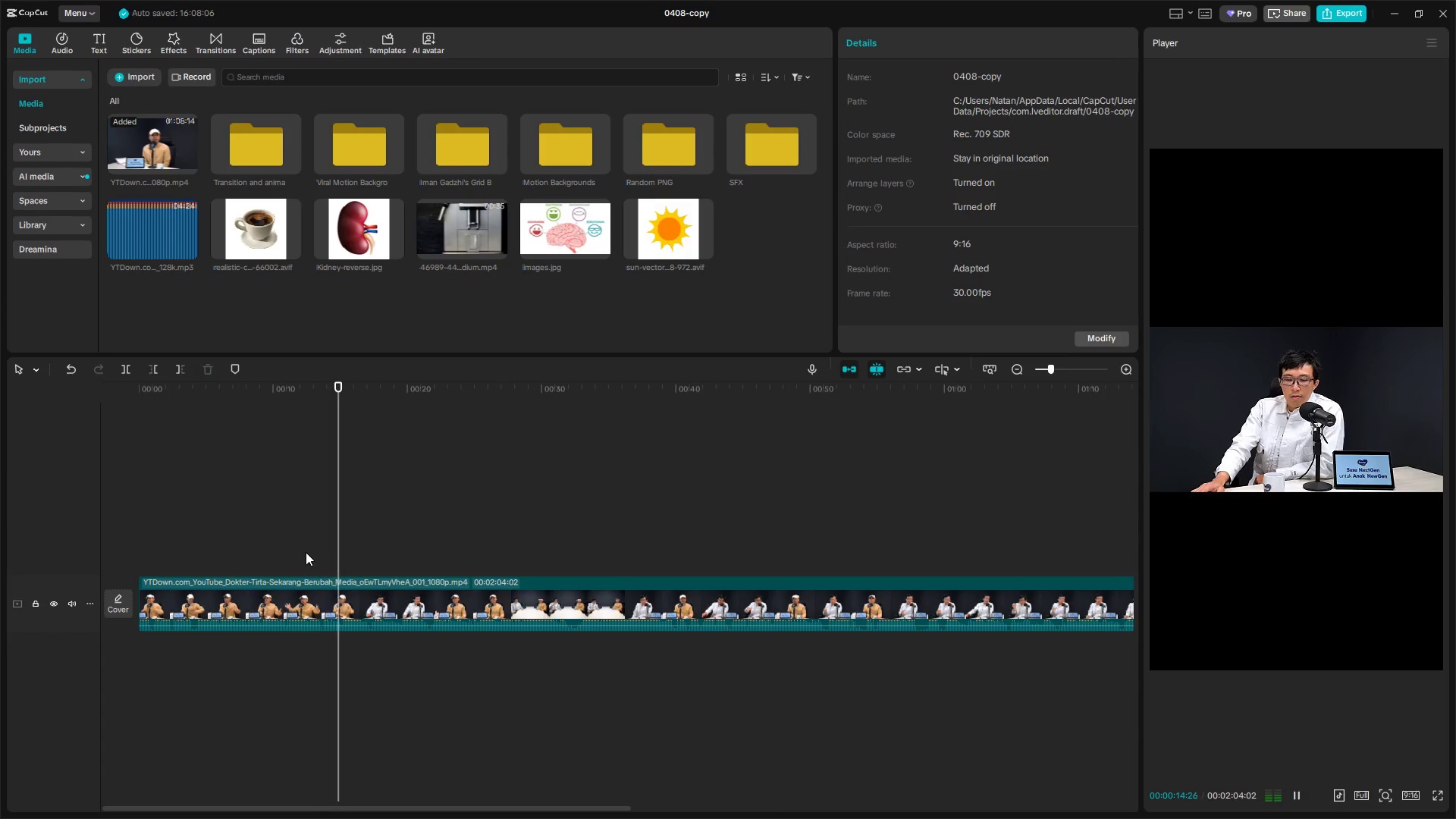 
key(Space)
 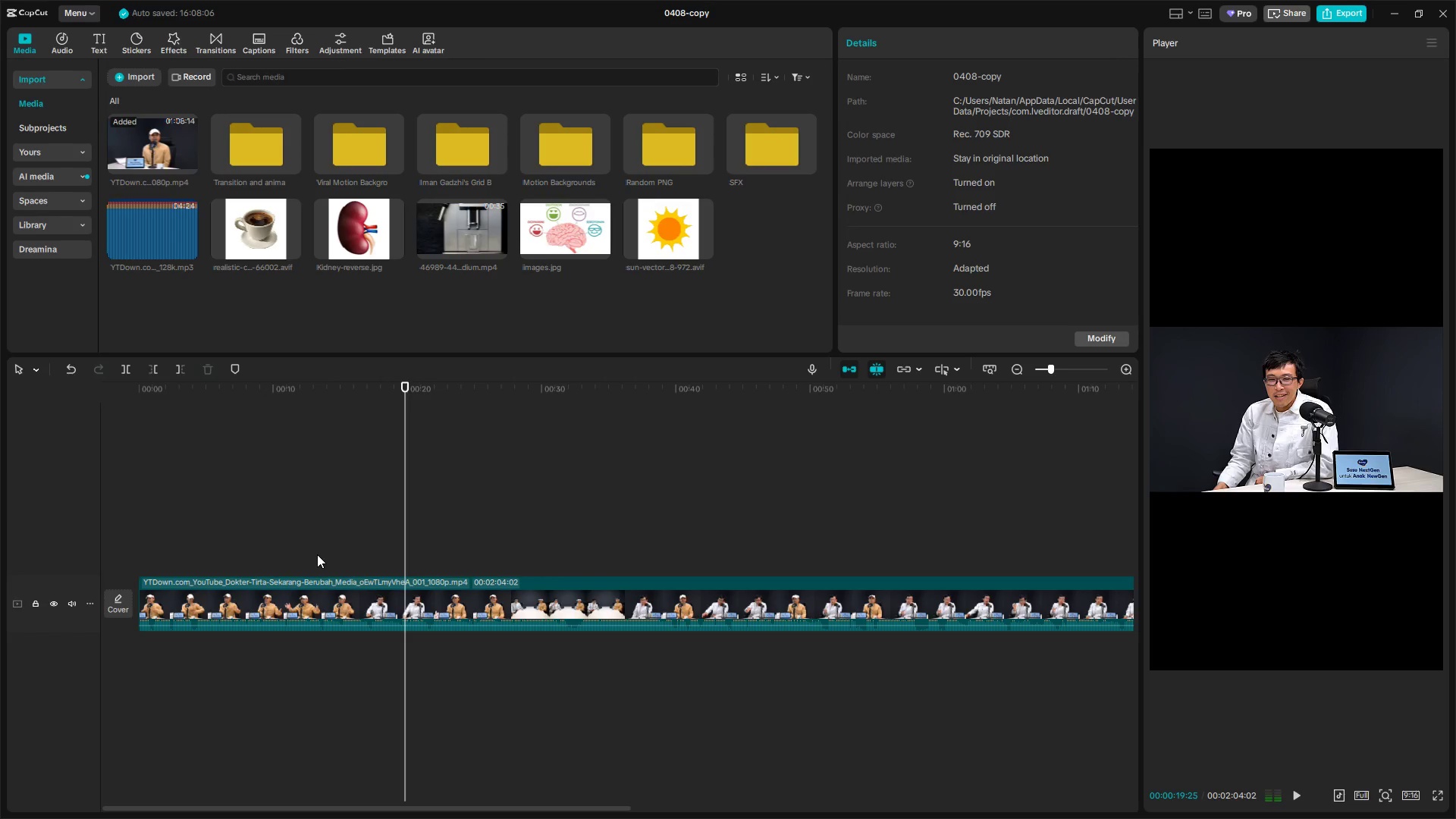 
key(Space)
 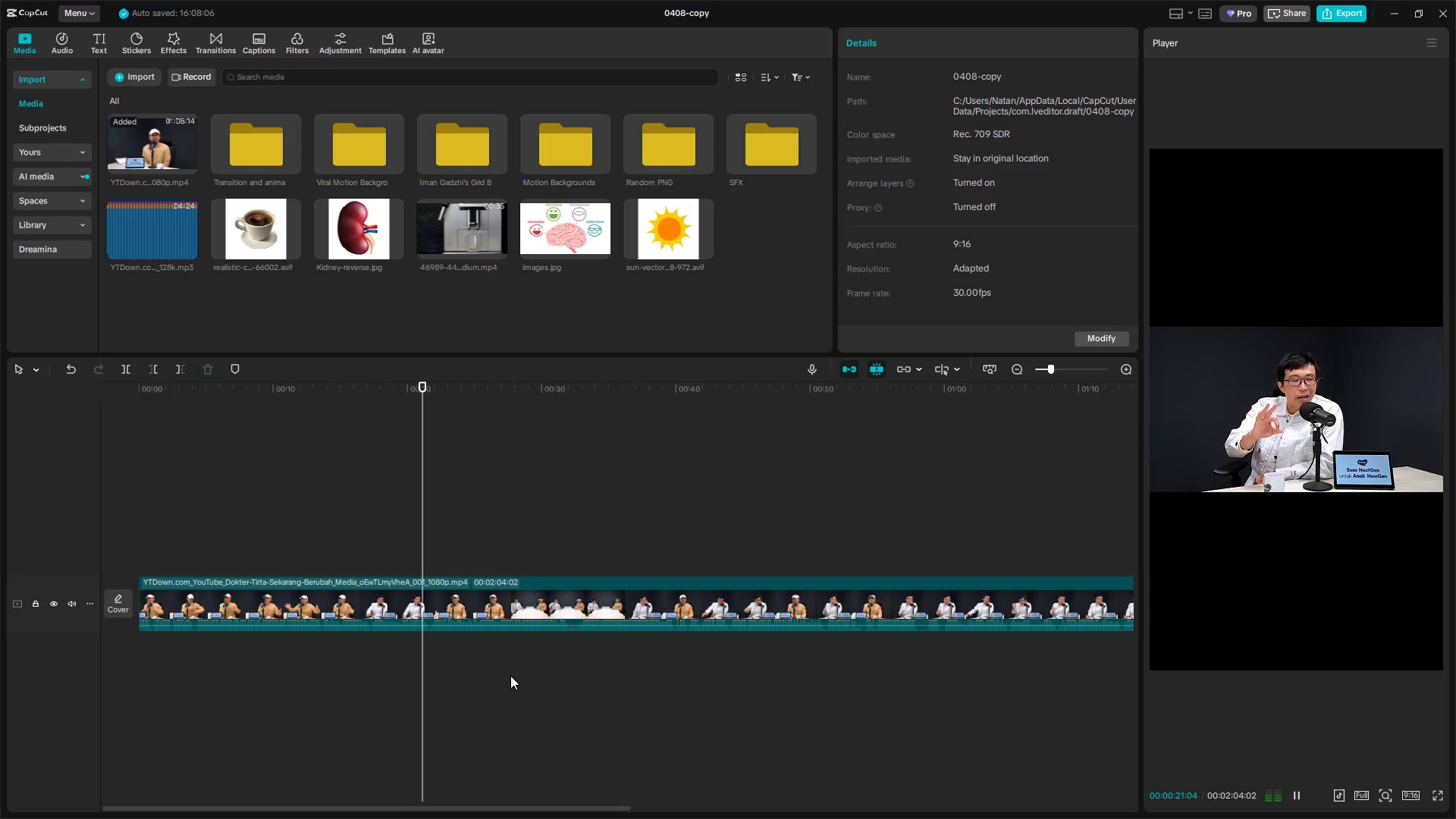 
key(Space)
 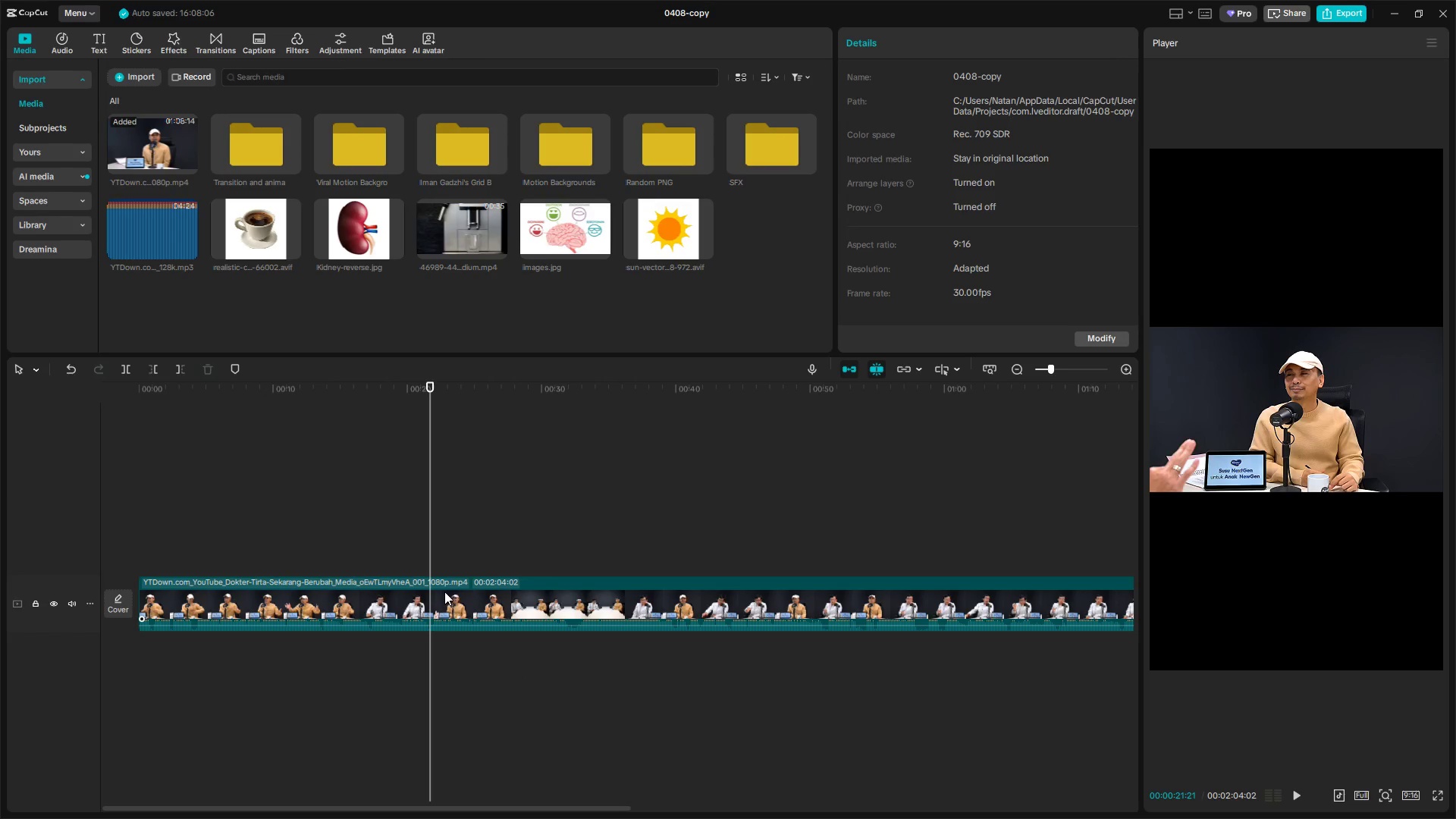 
key(Control+ControlLeft)
 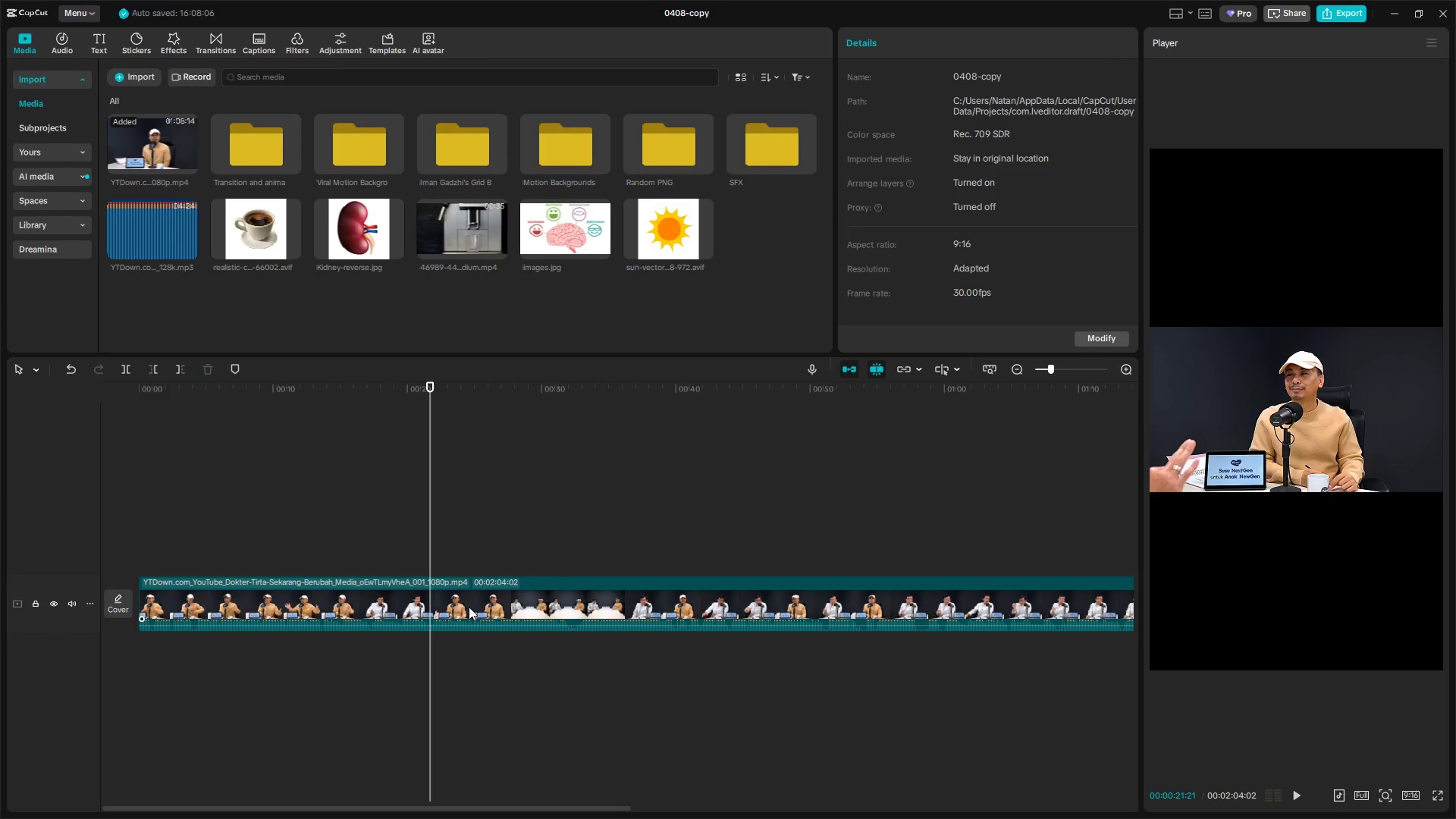 
key(ArrowLeft)
 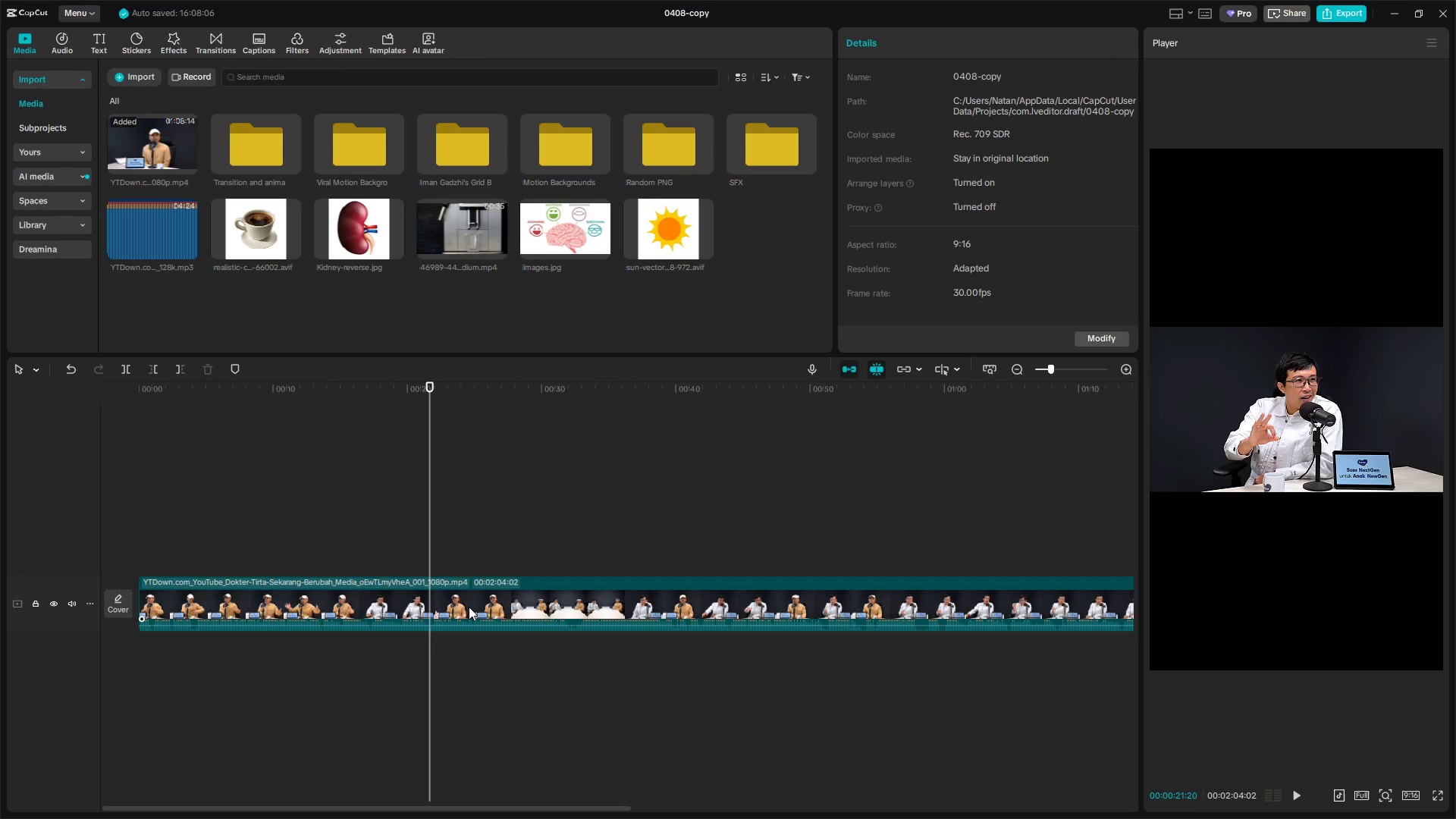 
key(ArrowLeft)
 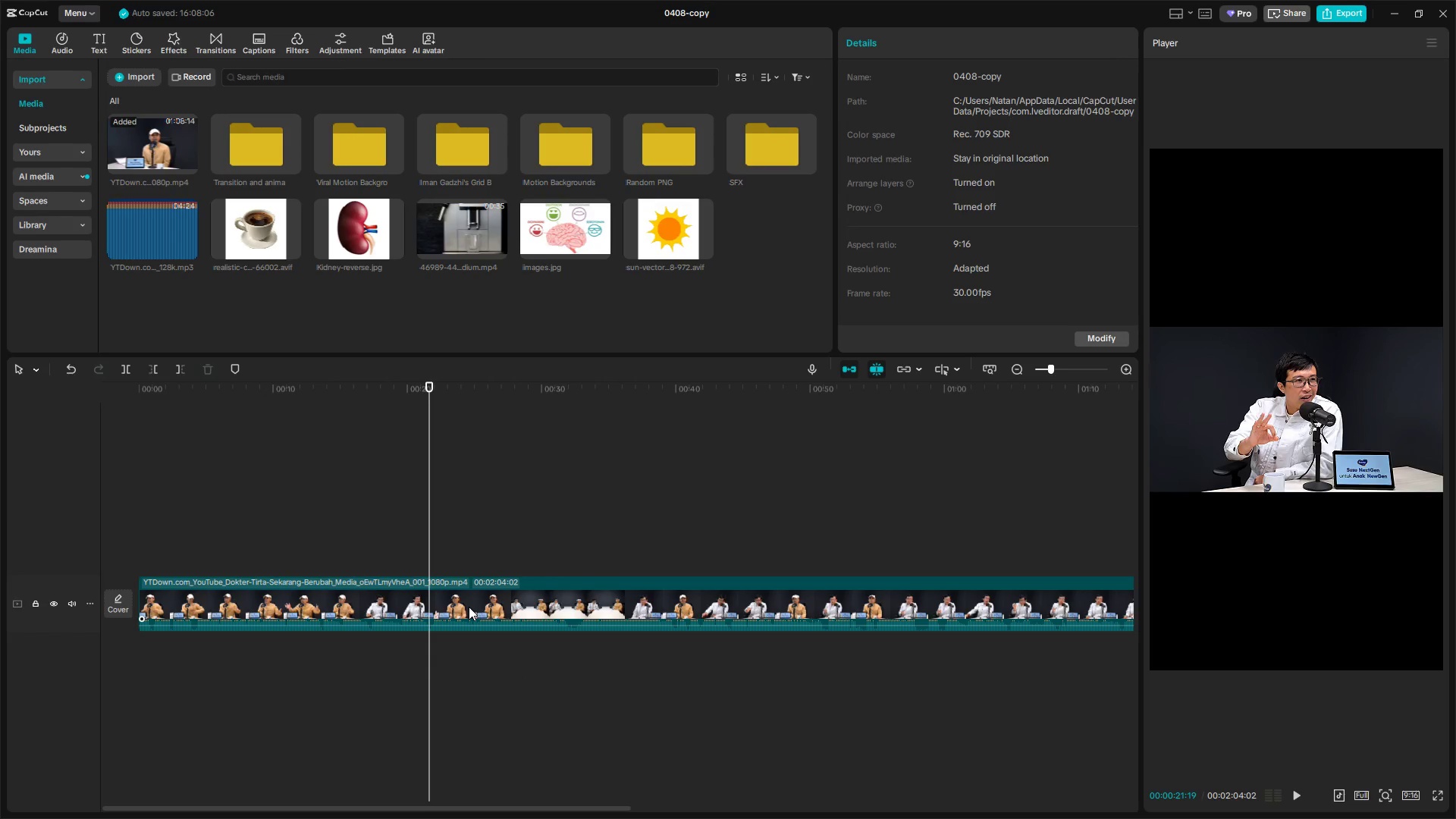 
key(ArrowRight)
 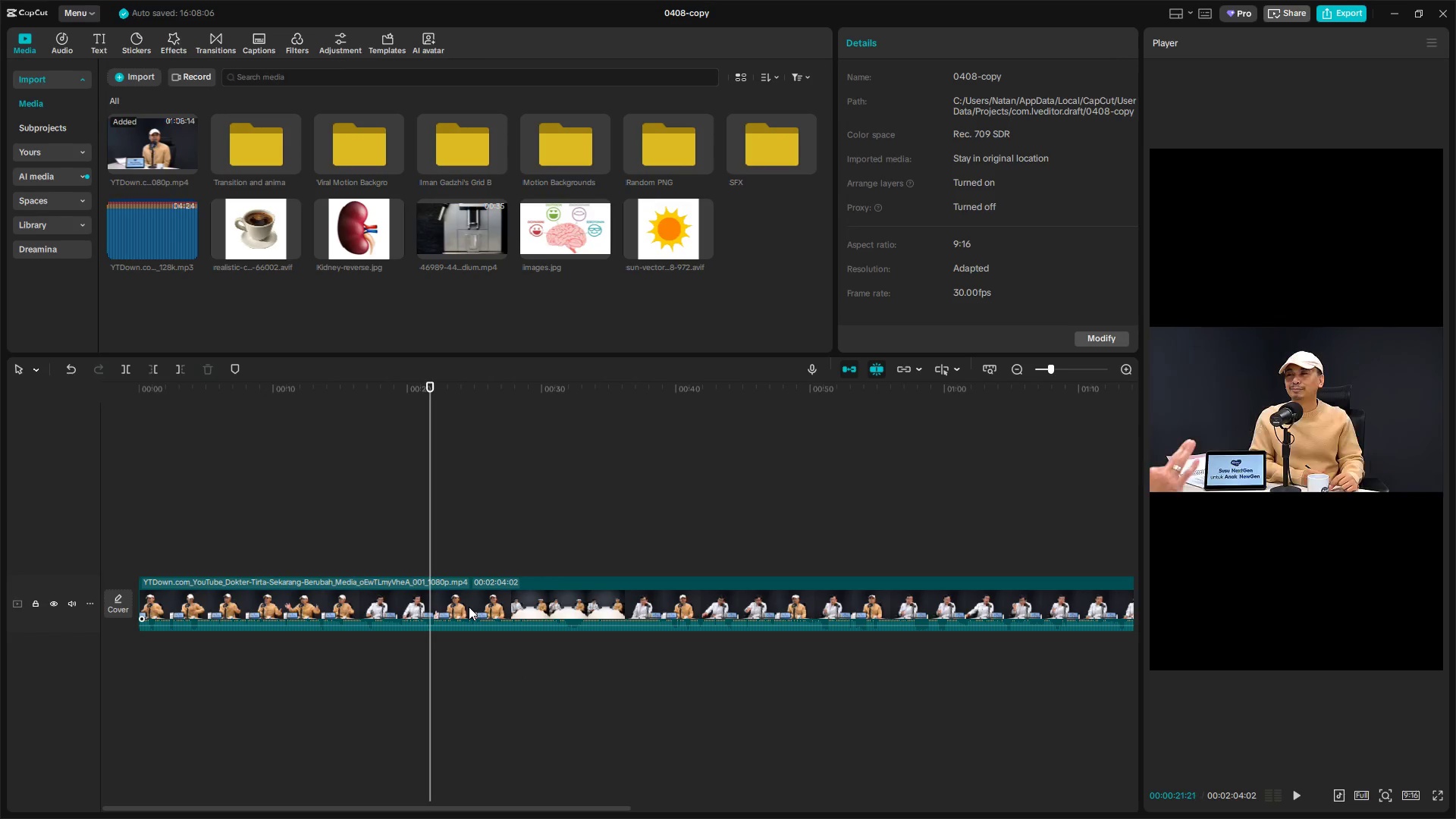 
key(ArrowRight)
 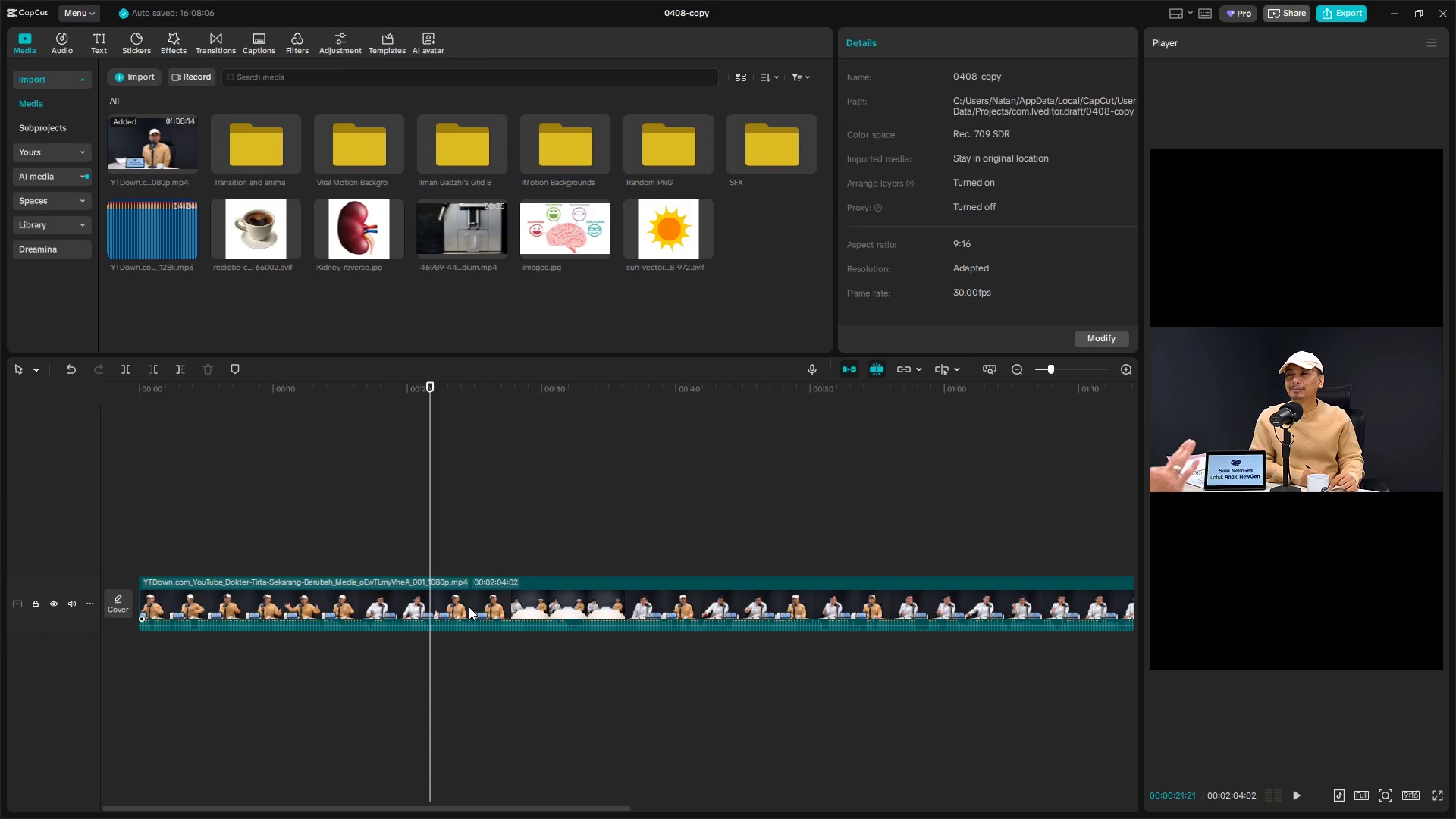 
key(Shift+E)
 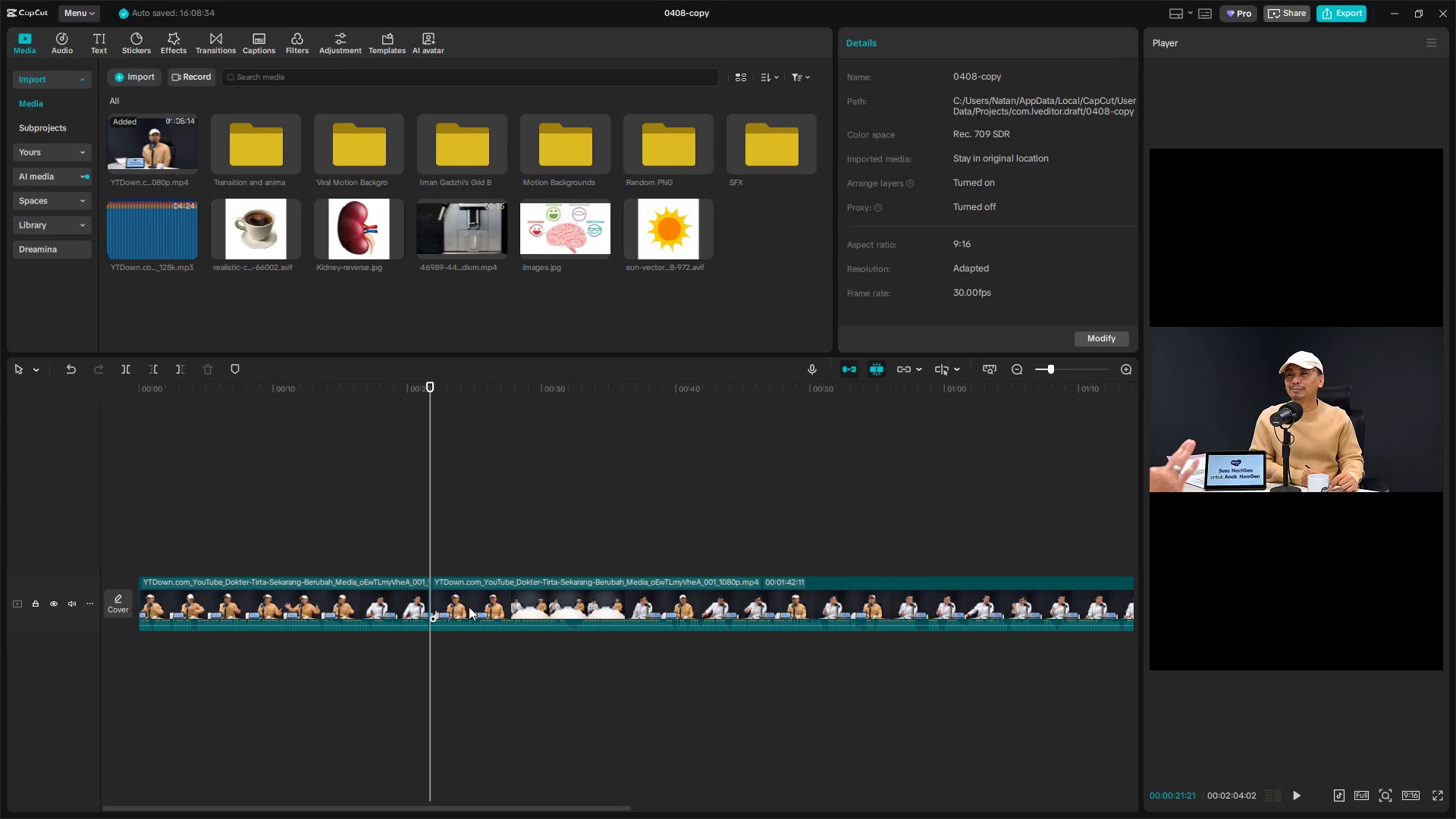 
key(Space)
 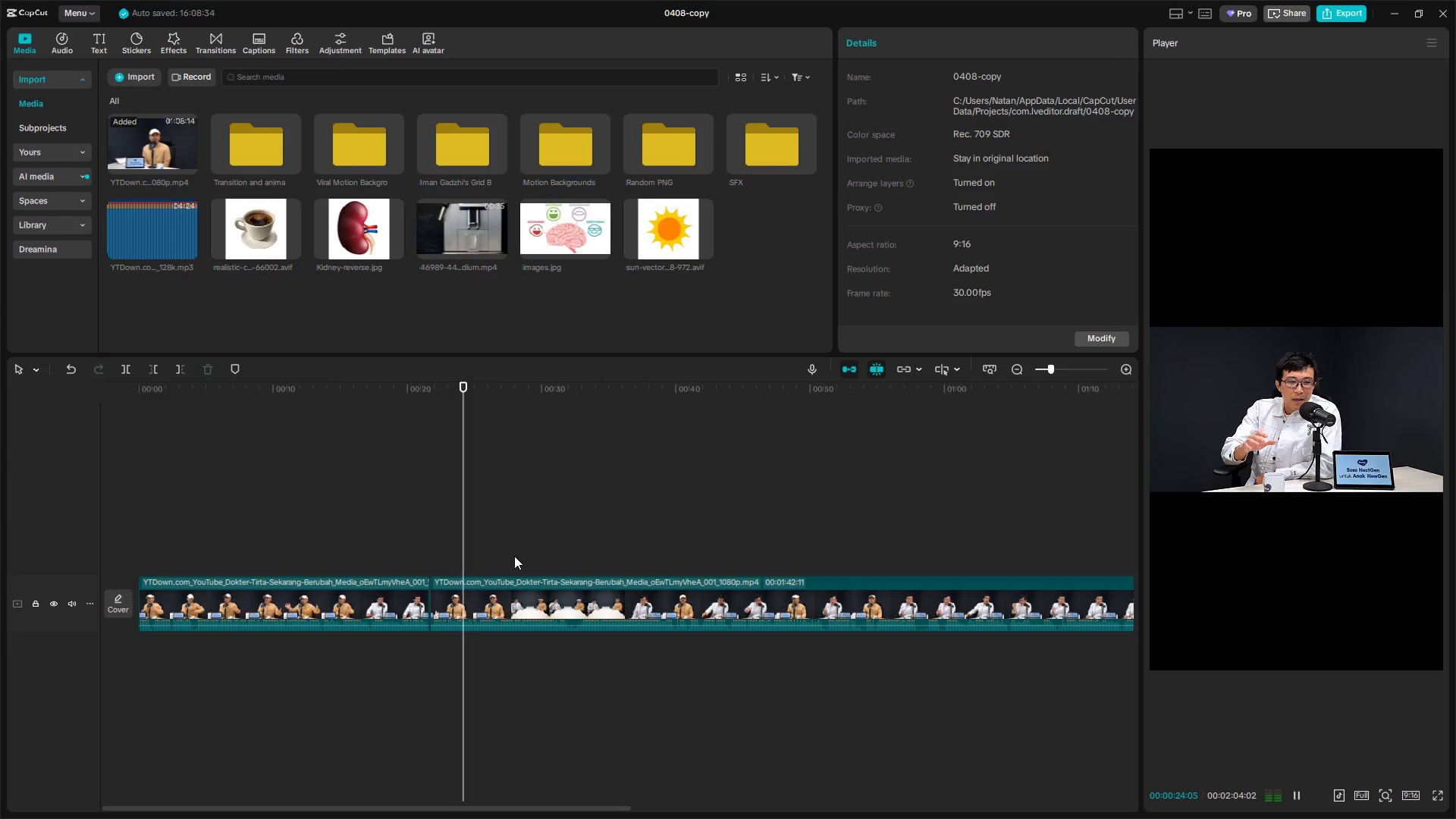 
key(Space)
 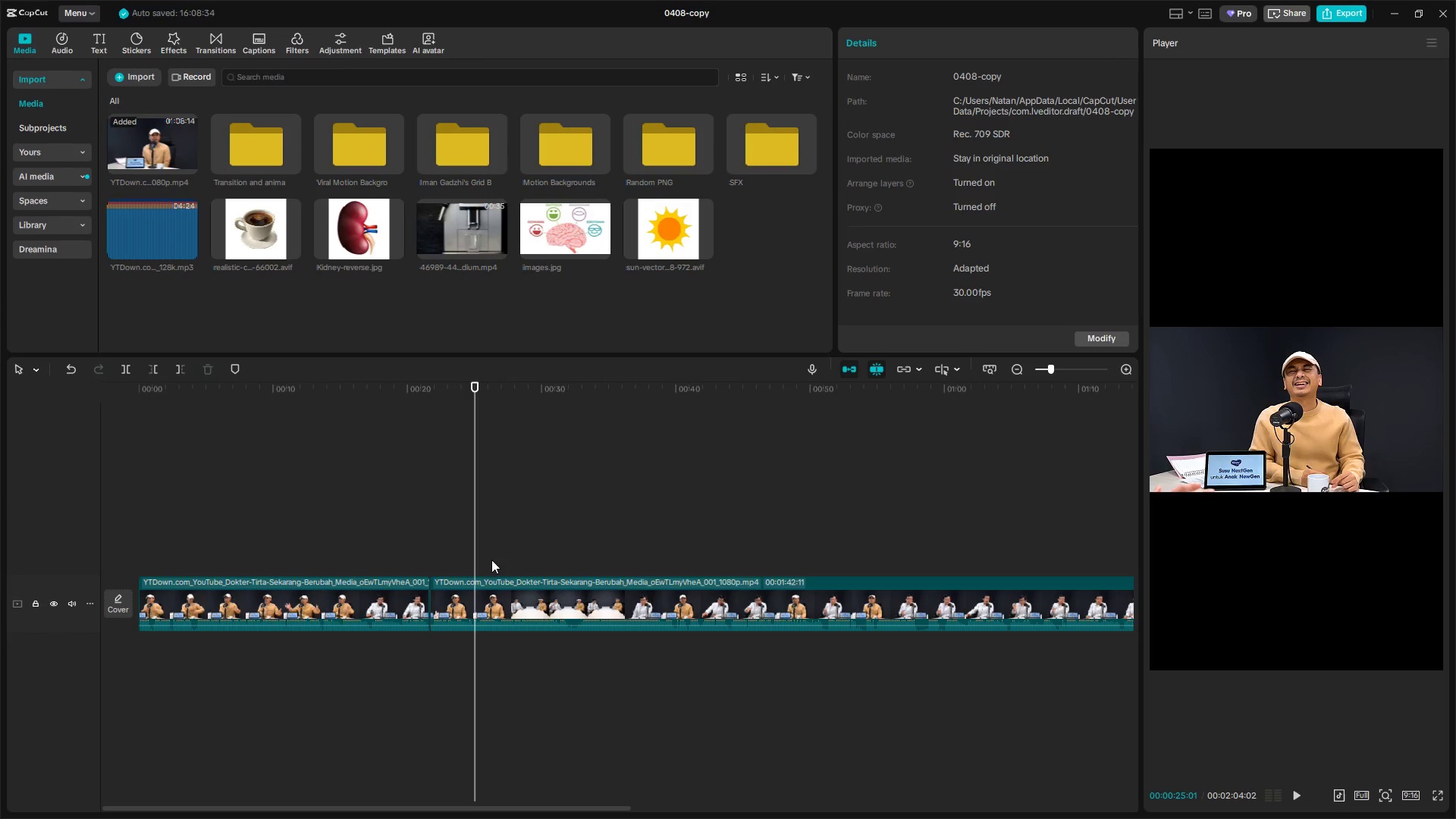 
left_click([441, 558])
 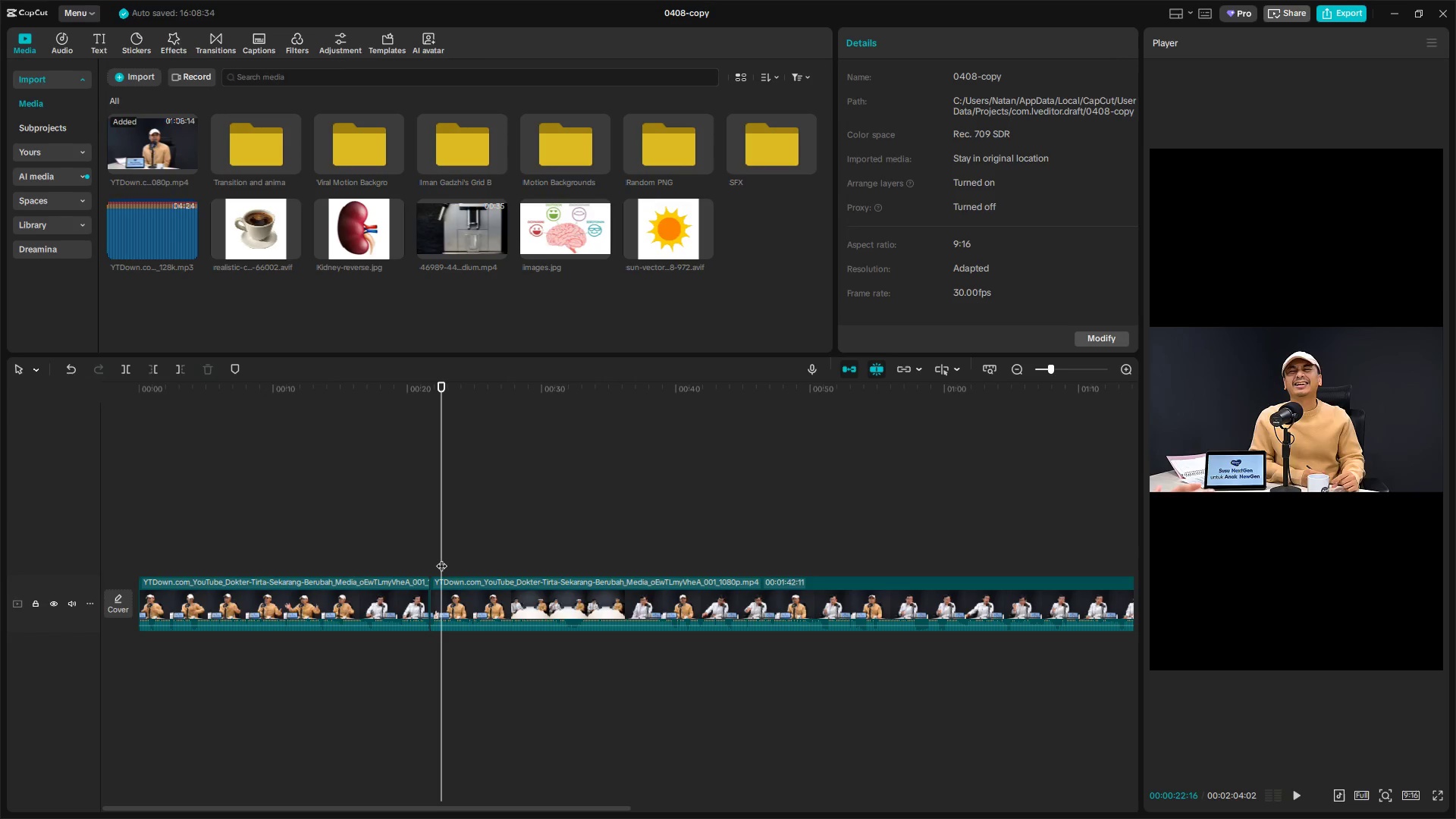 
key(Space)
 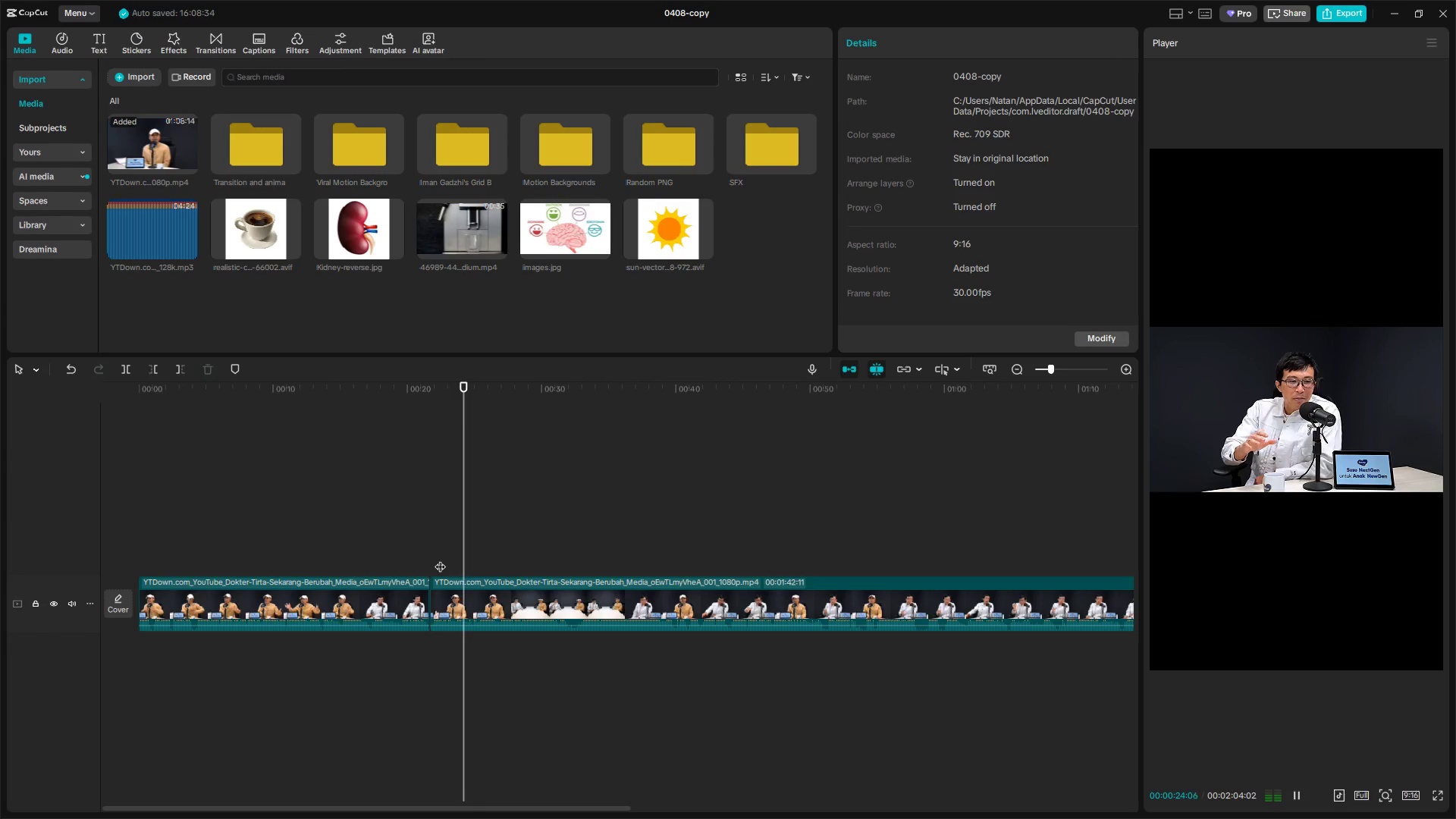 
key(Space)
 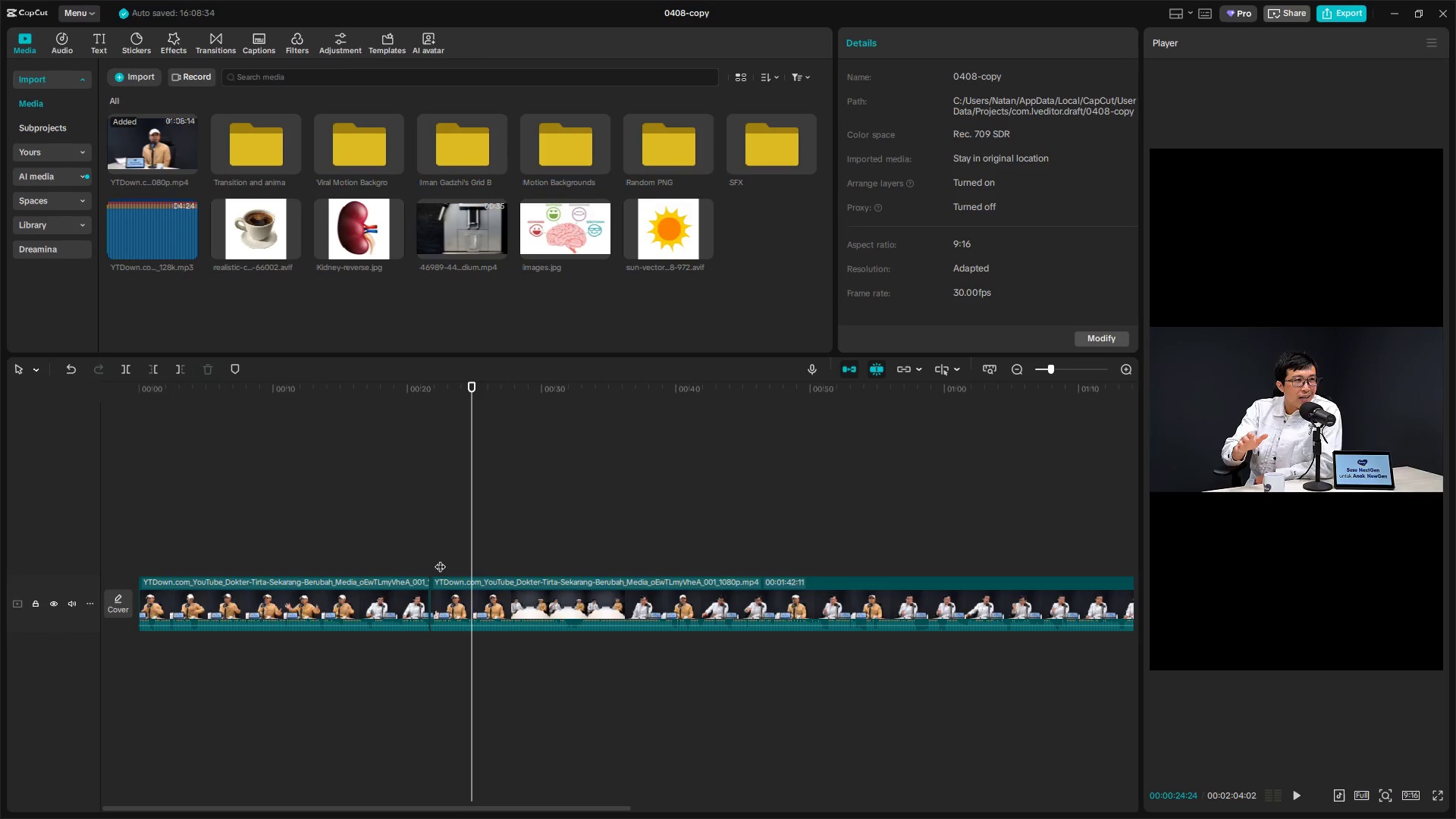 
key(Space)
 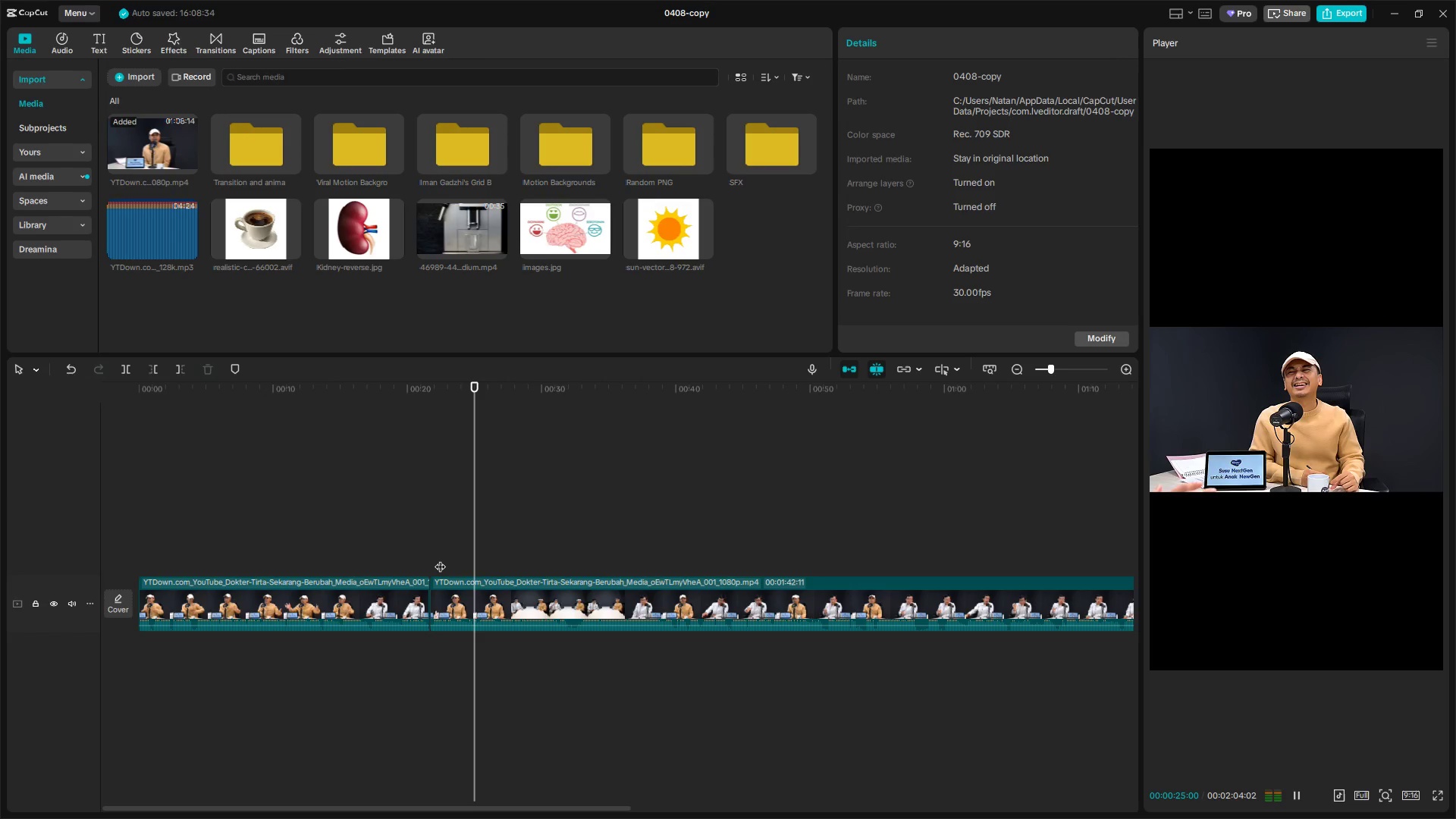 
key(Space)
 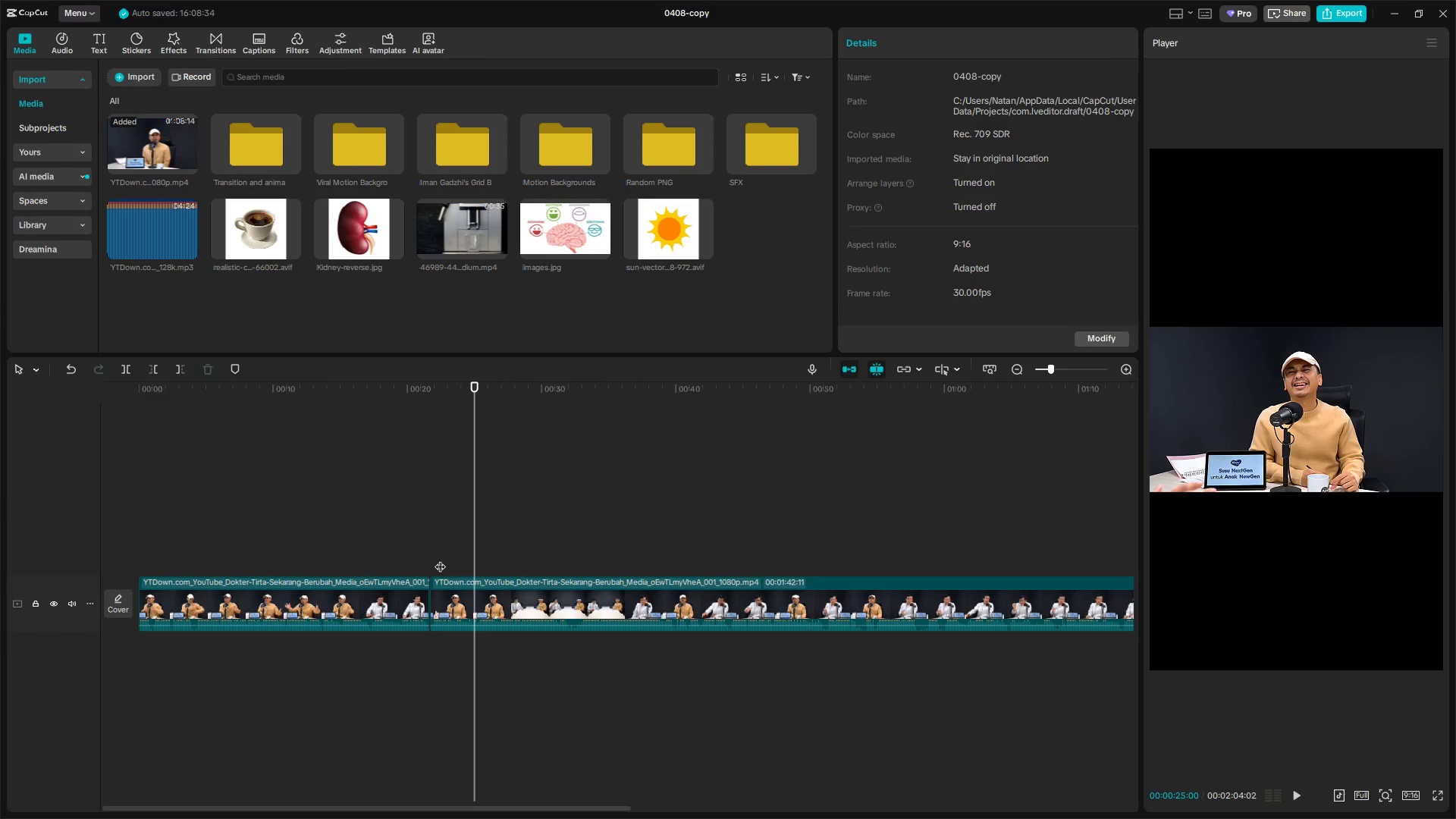 
key(ArrowLeft)
 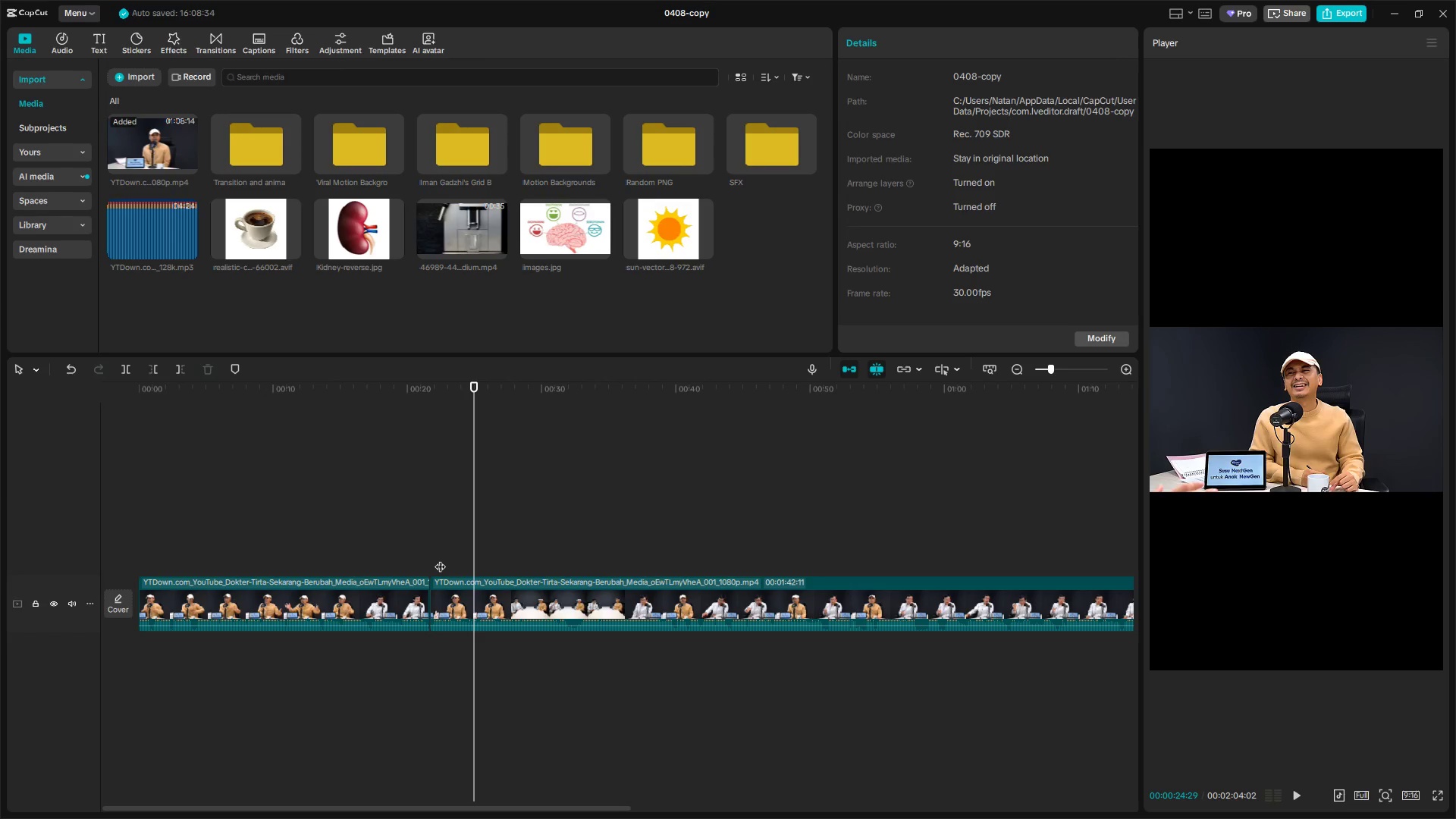 
key(ArrowLeft)
 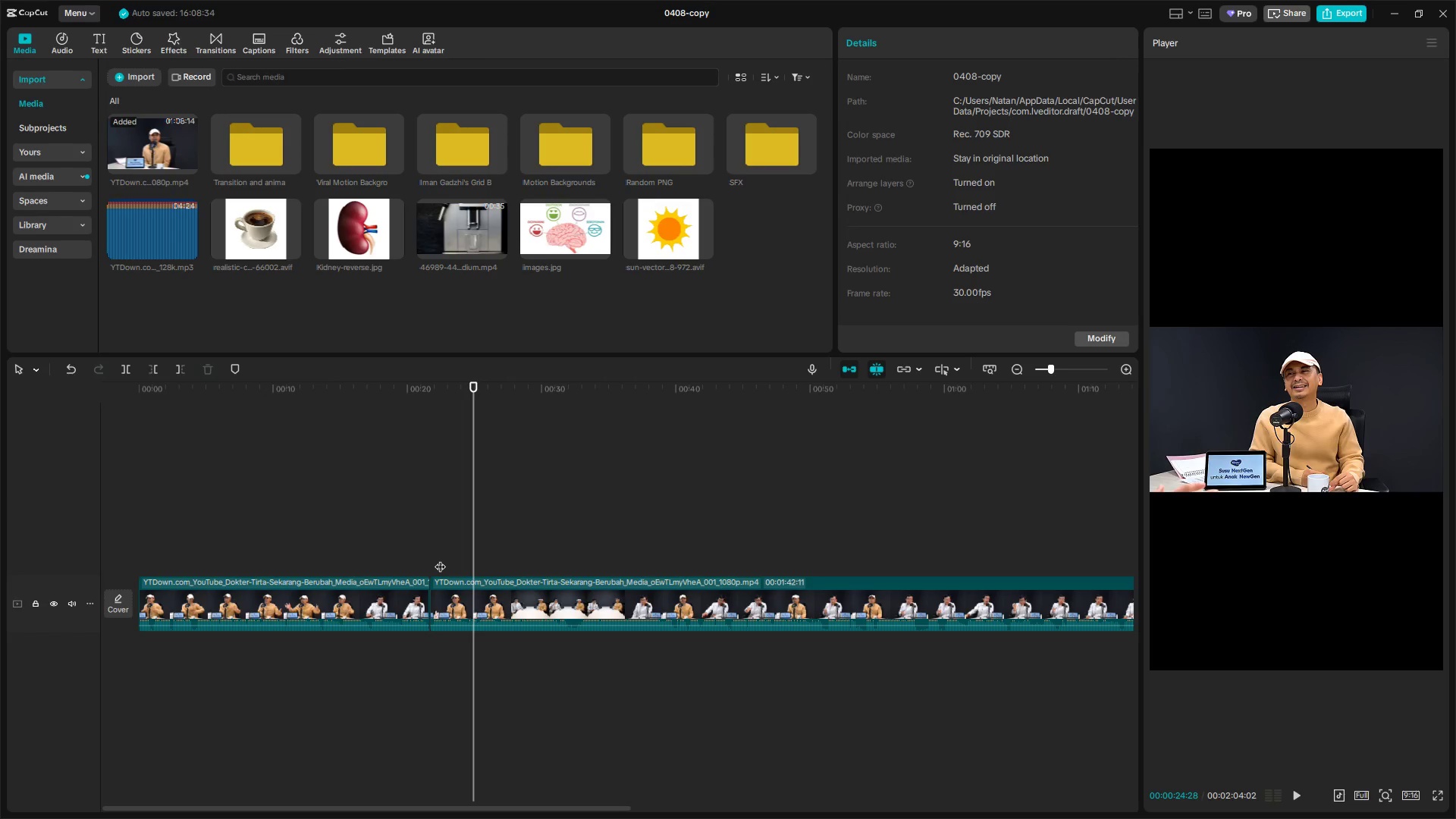 
key(ArrowLeft)
 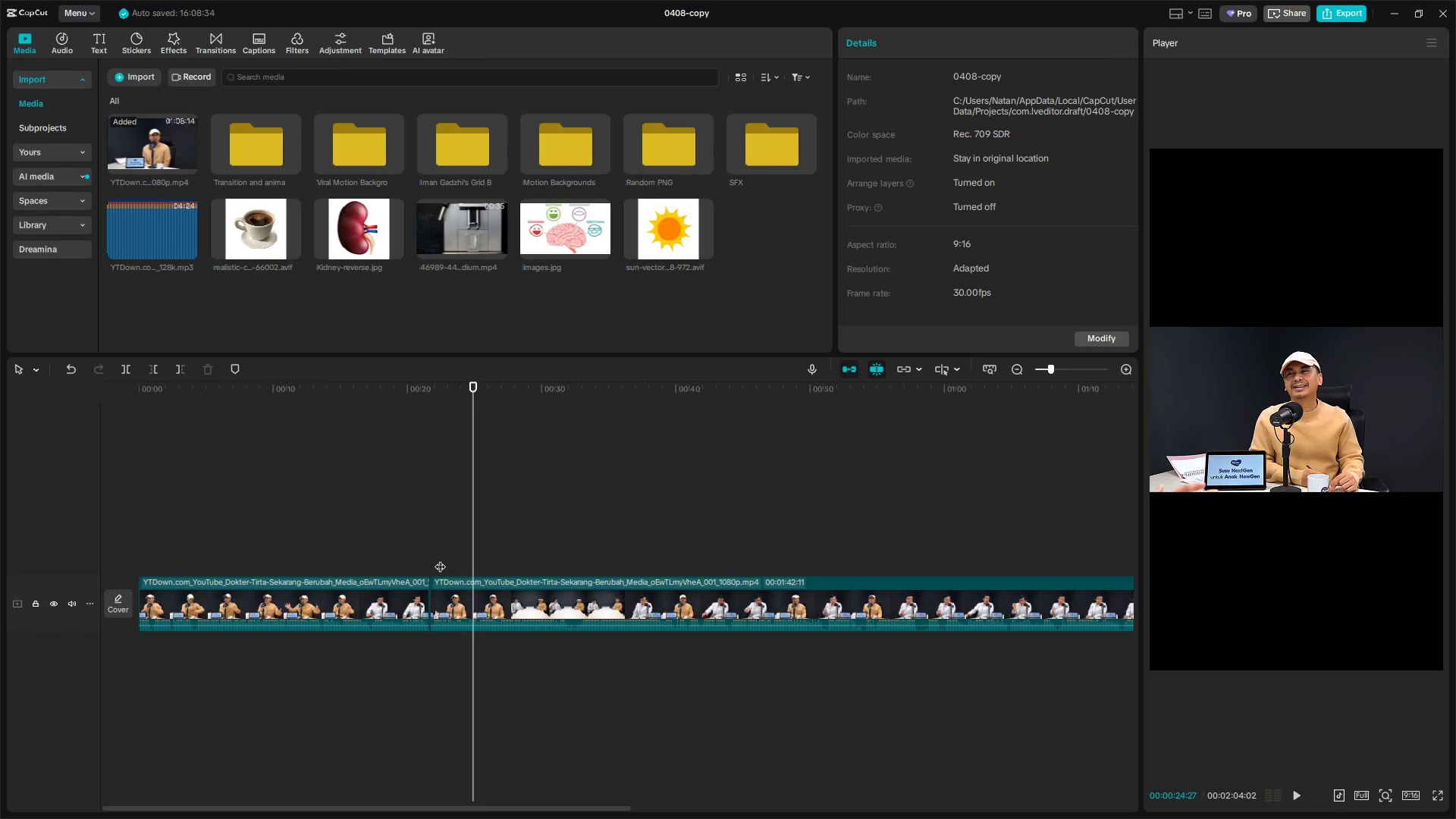 
key(ArrowLeft)
 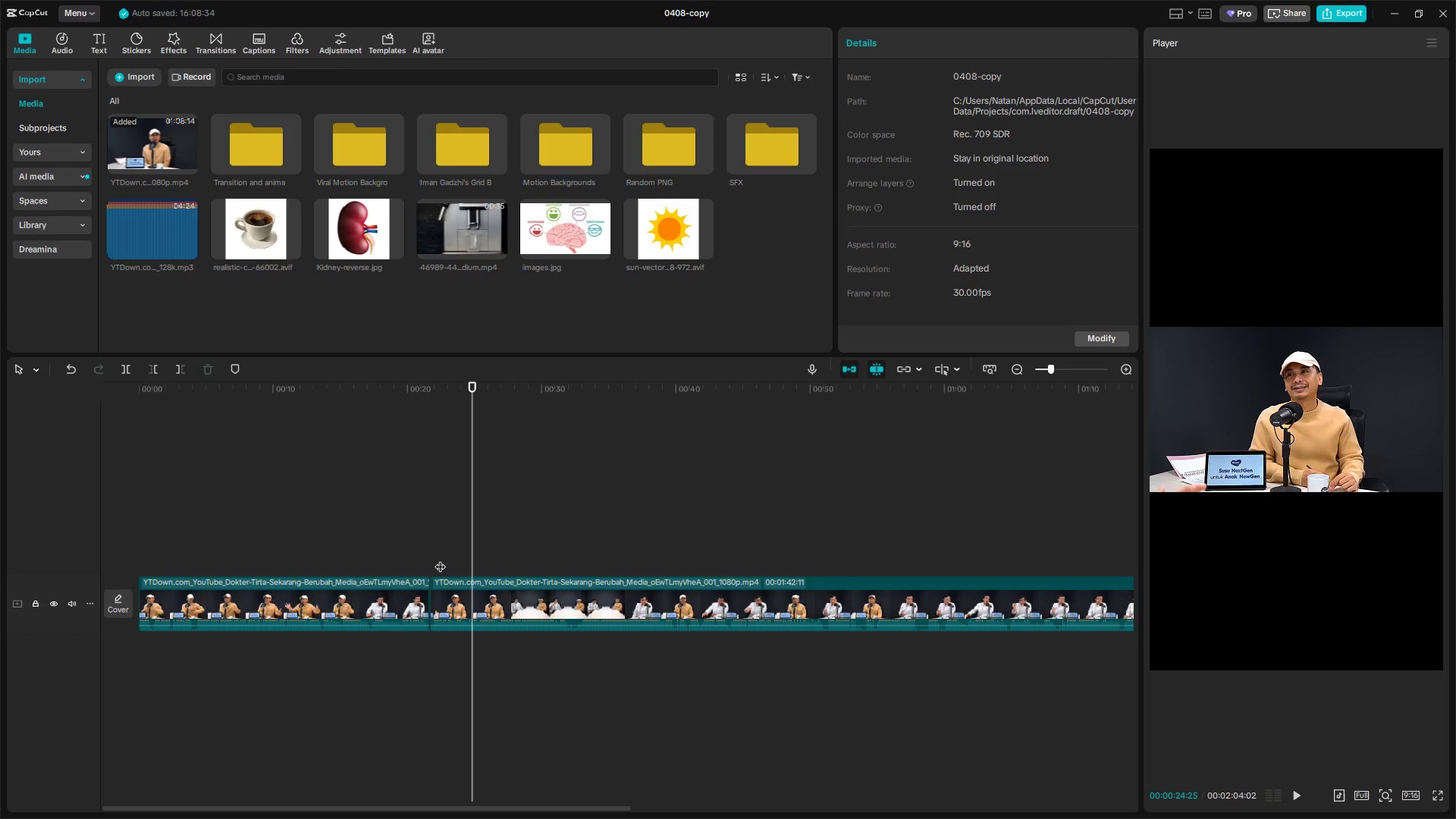 
key(ArrowLeft)
 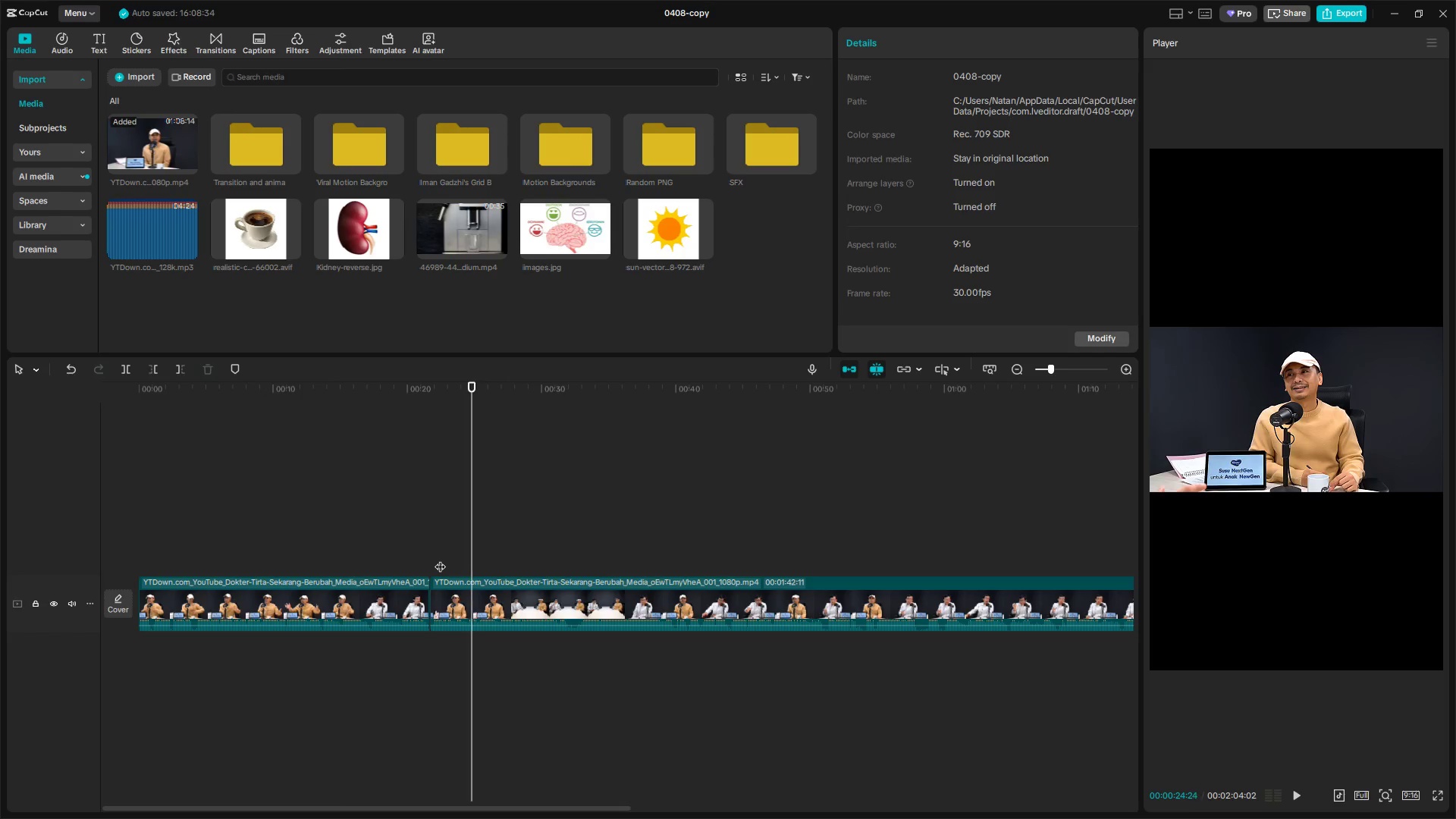 
key(ArrowLeft)
 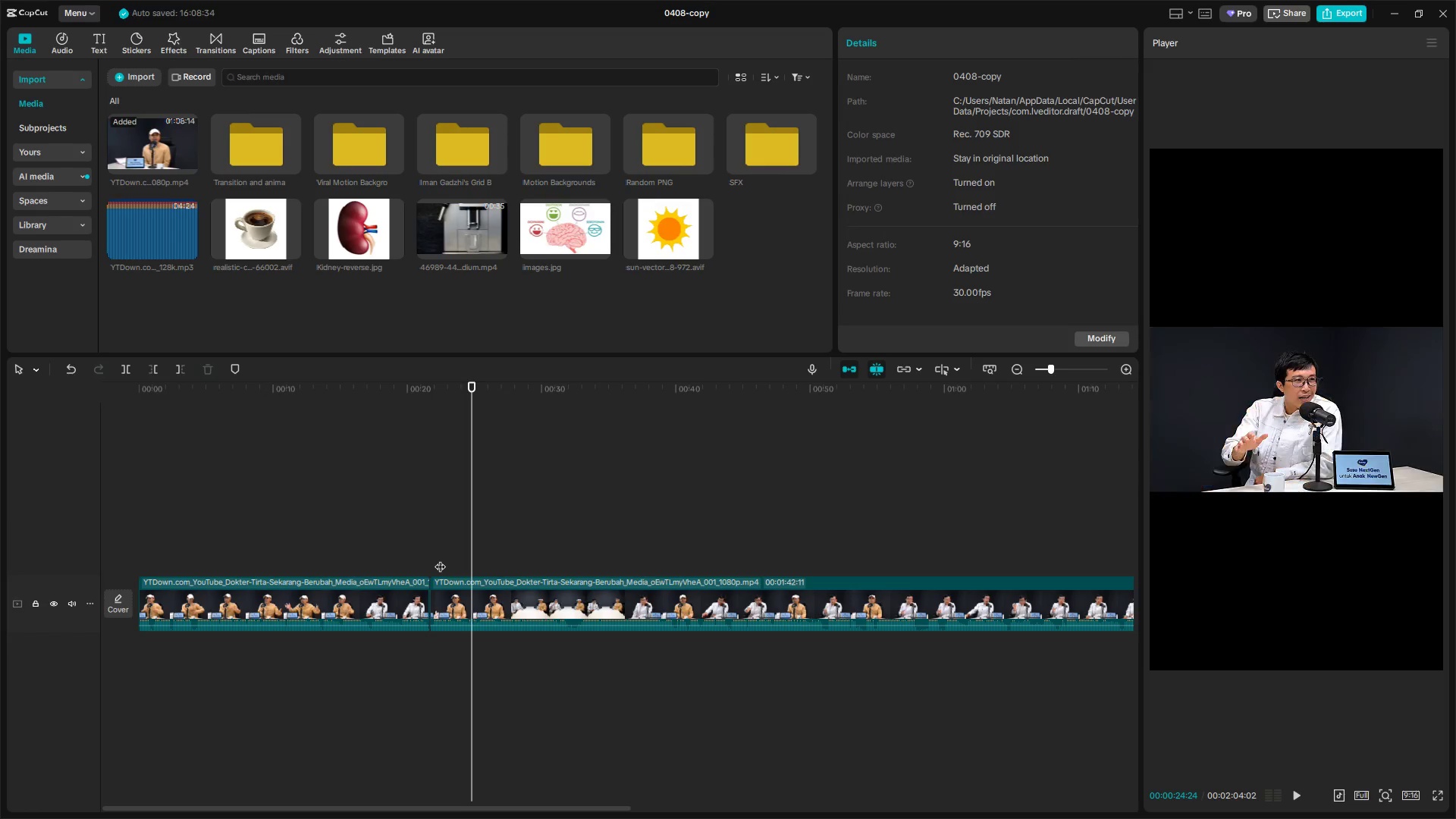 
key(ArrowLeft)
 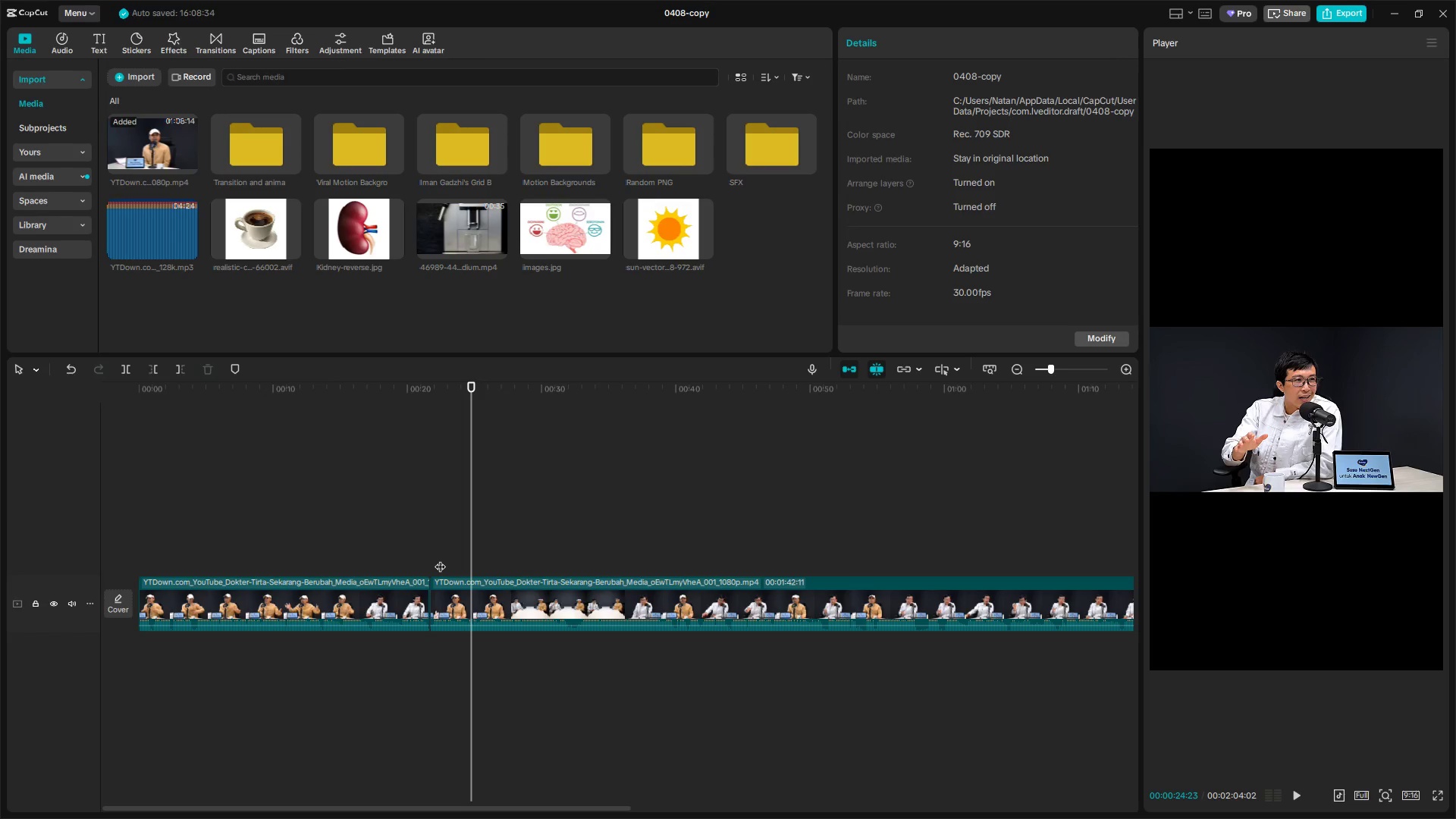 
key(ArrowRight)
 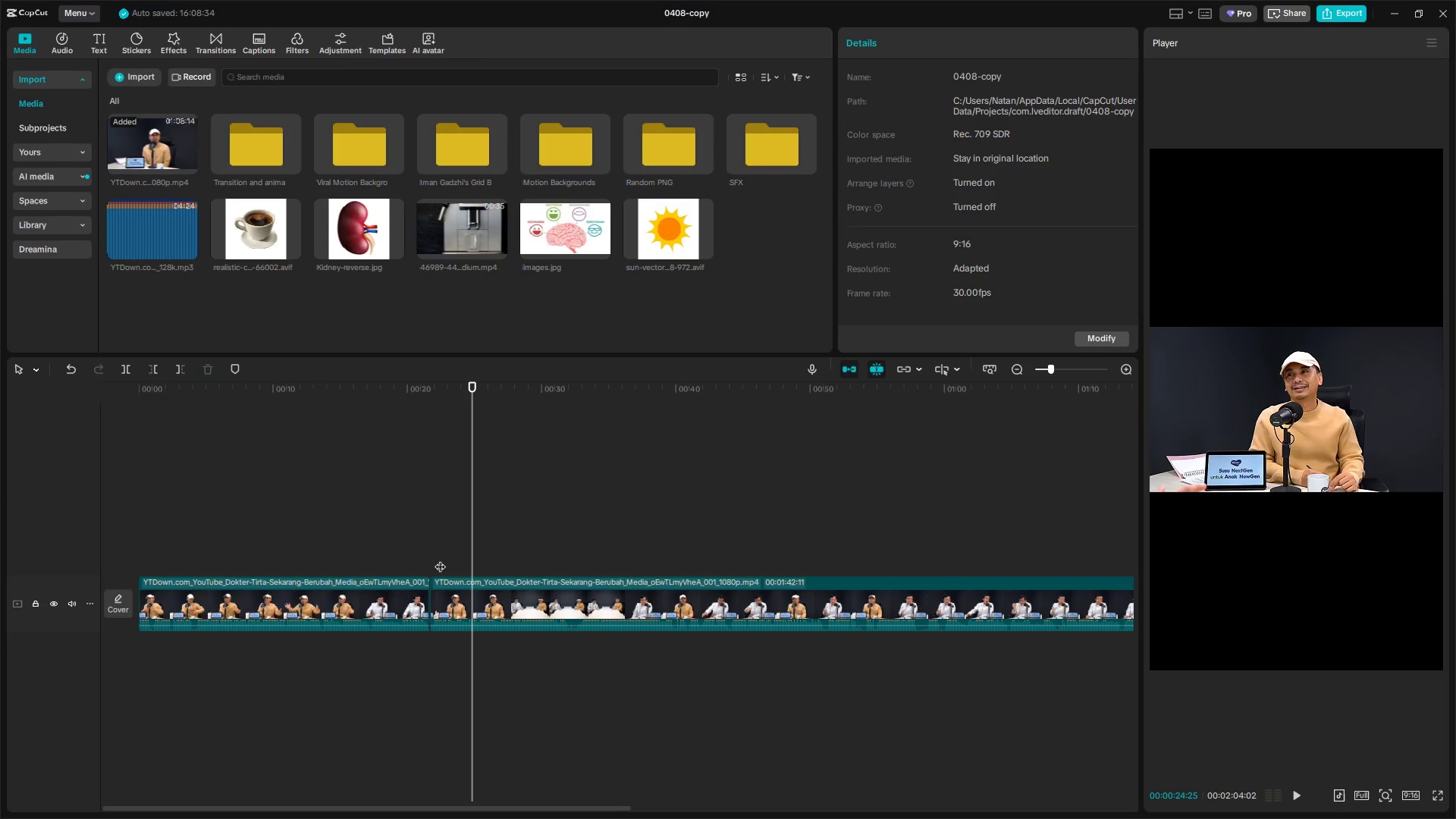 
key(ArrowRight)
 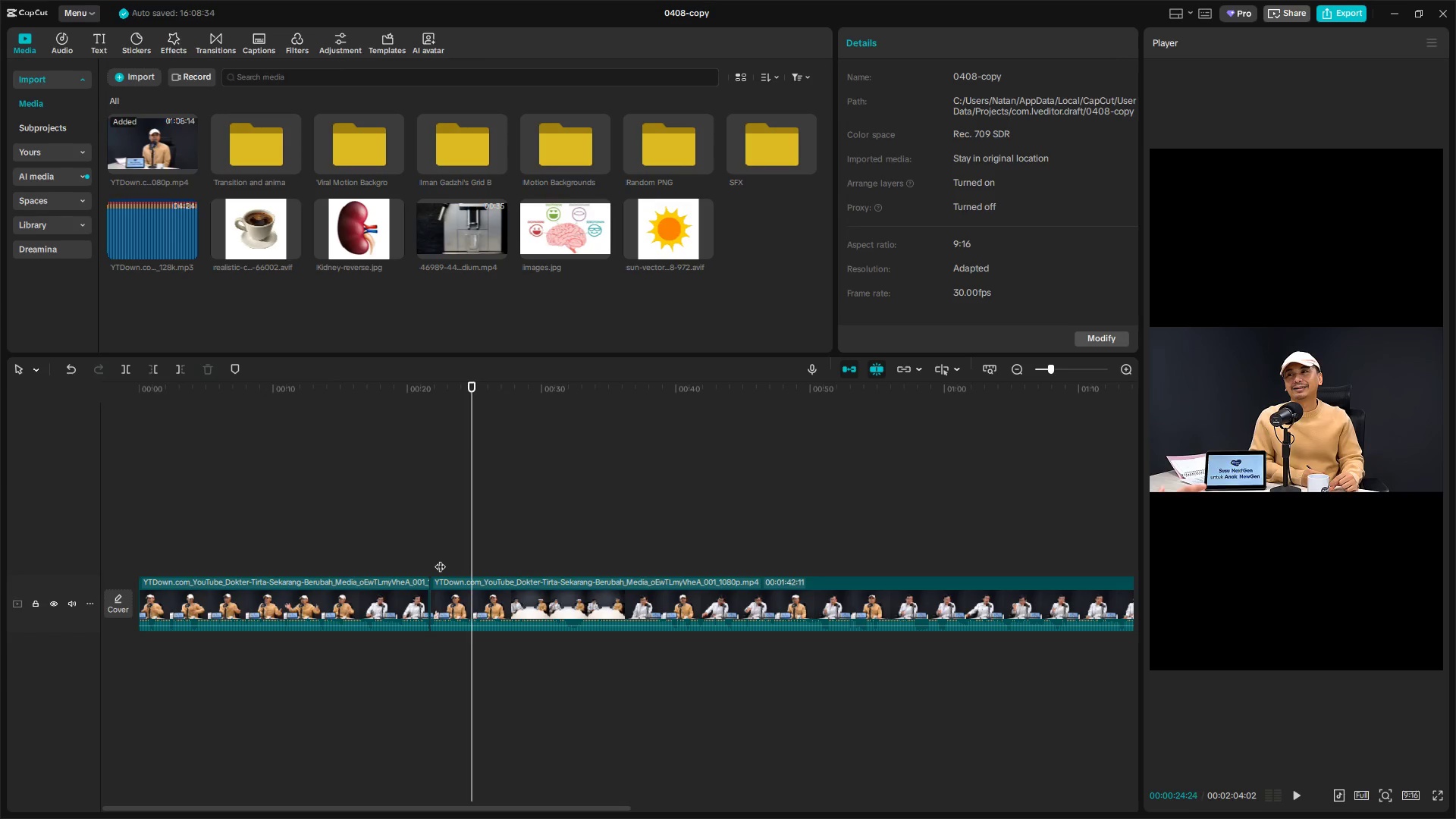 
key(ArrowLeft)
 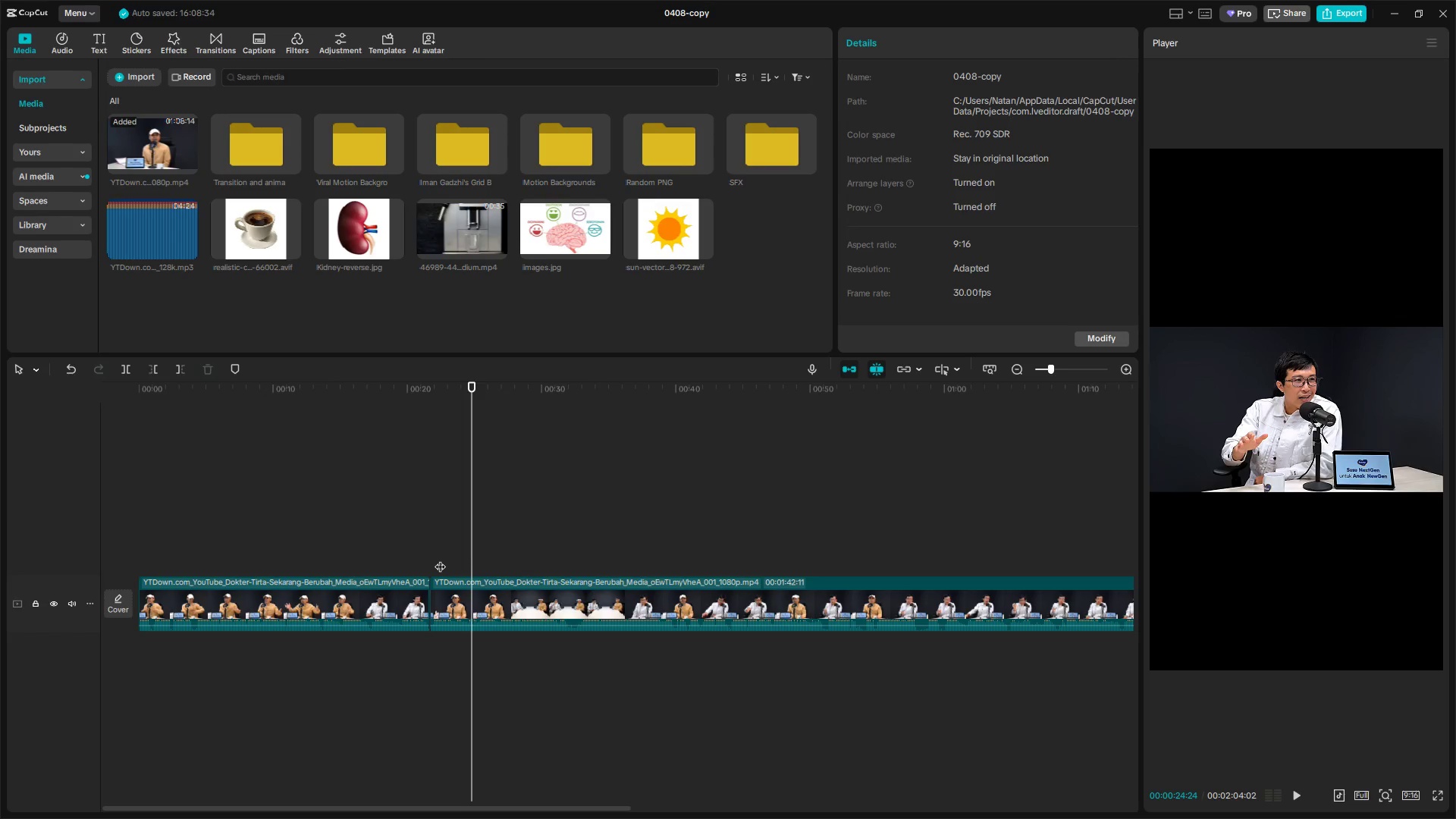 
key(Shift+E)
 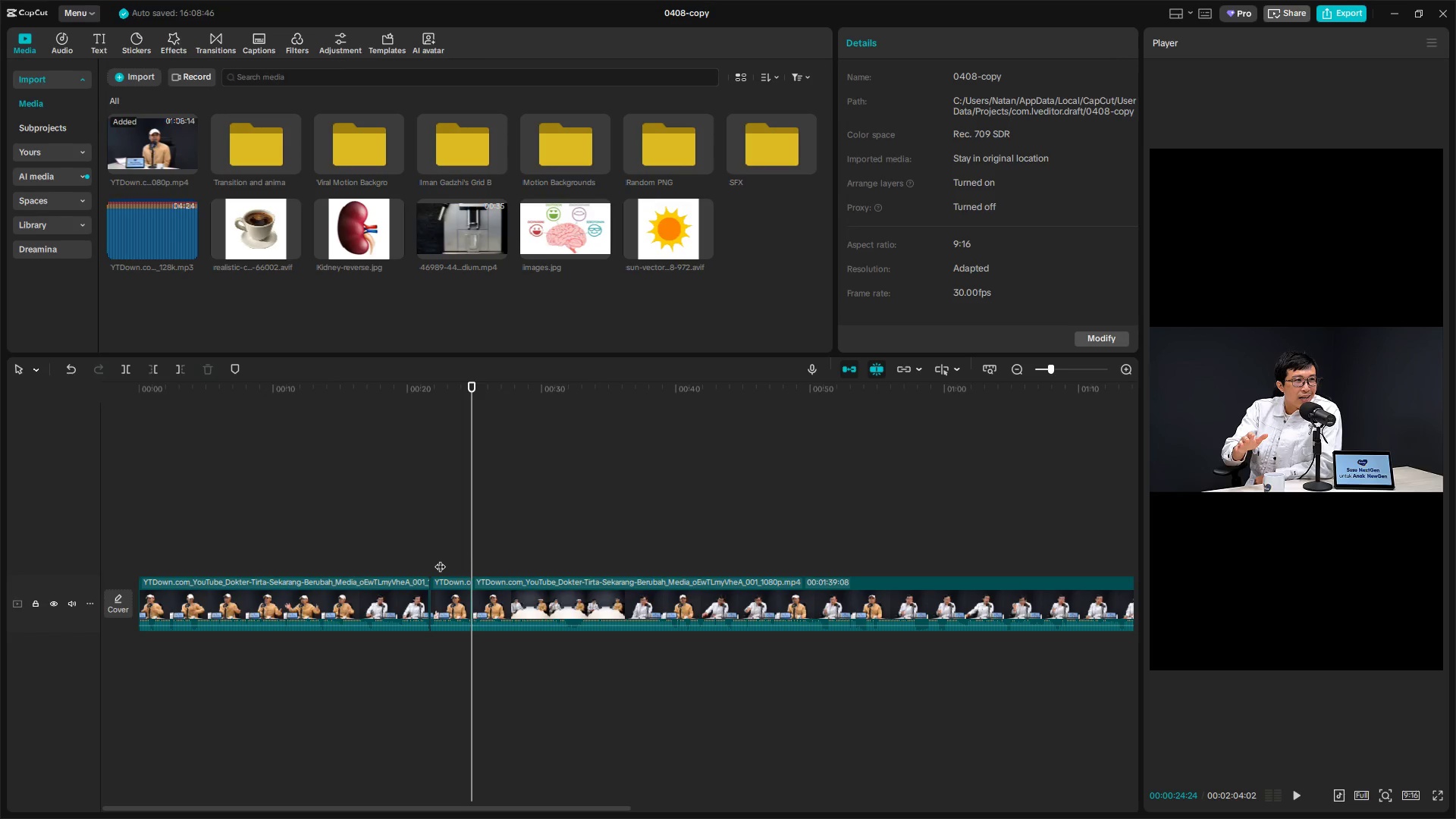 
hold_key(key=ControlLeft, duration=0.66)
 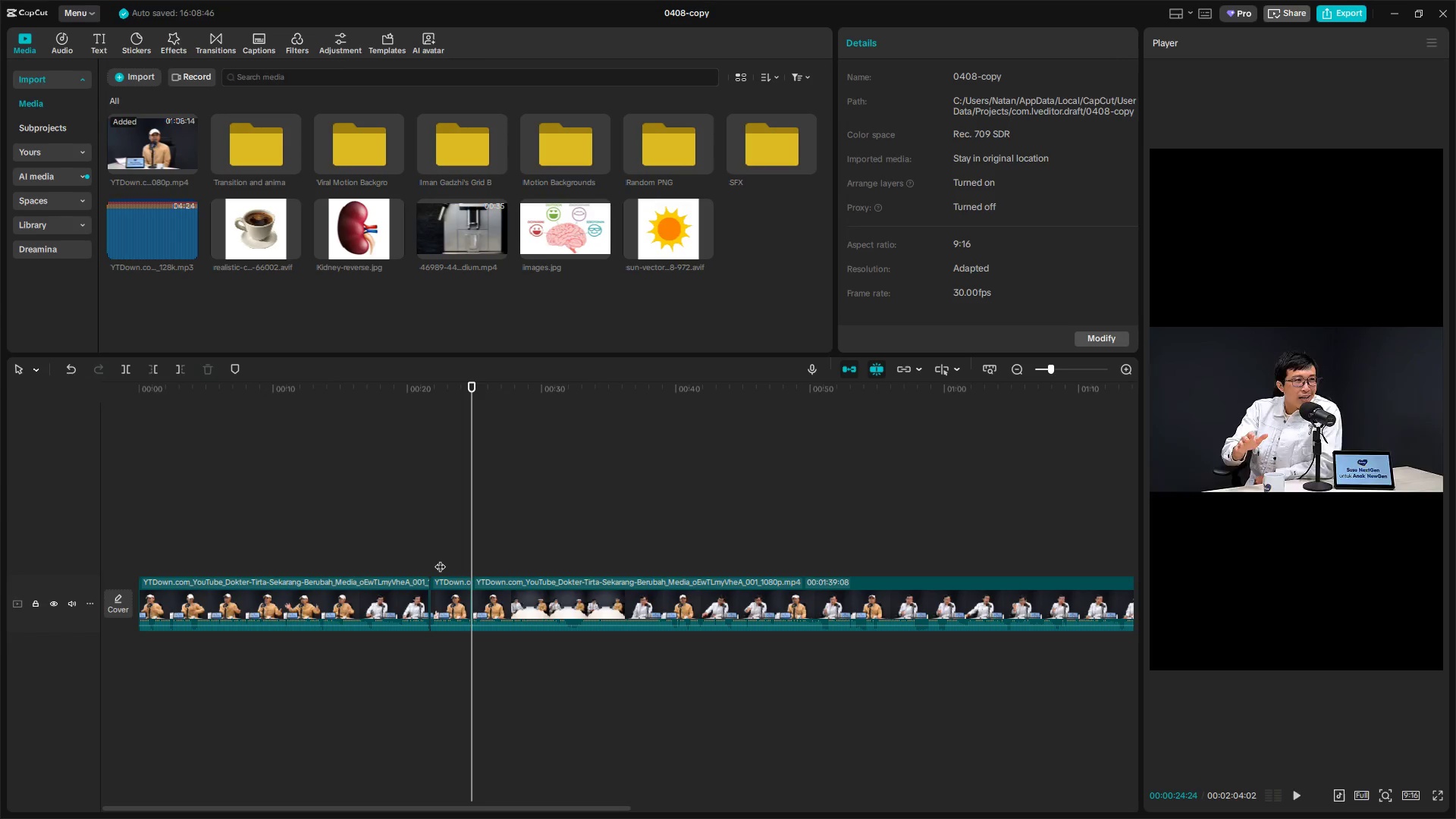 
key(Space)
 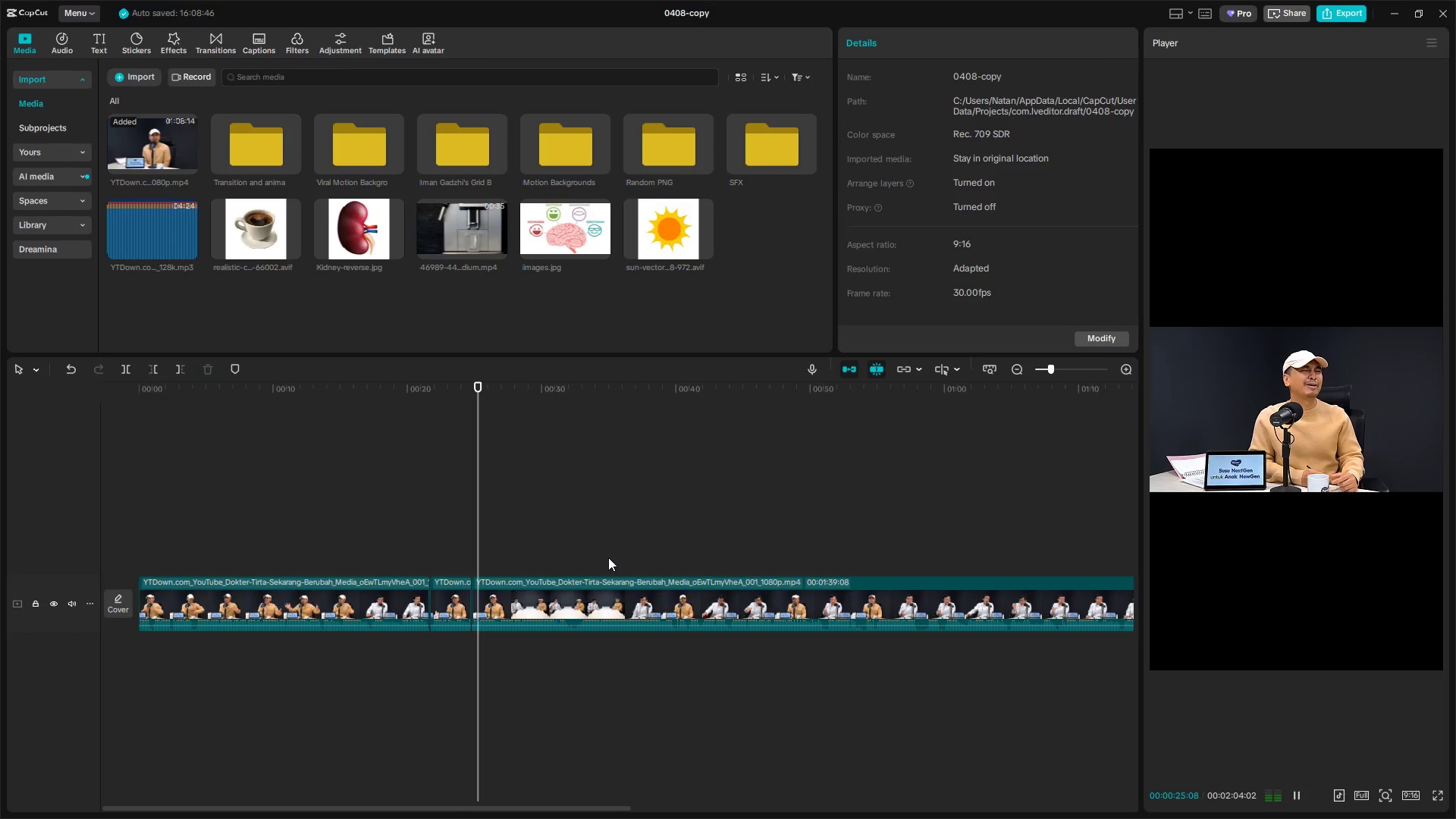 
left_click([551, 554])
 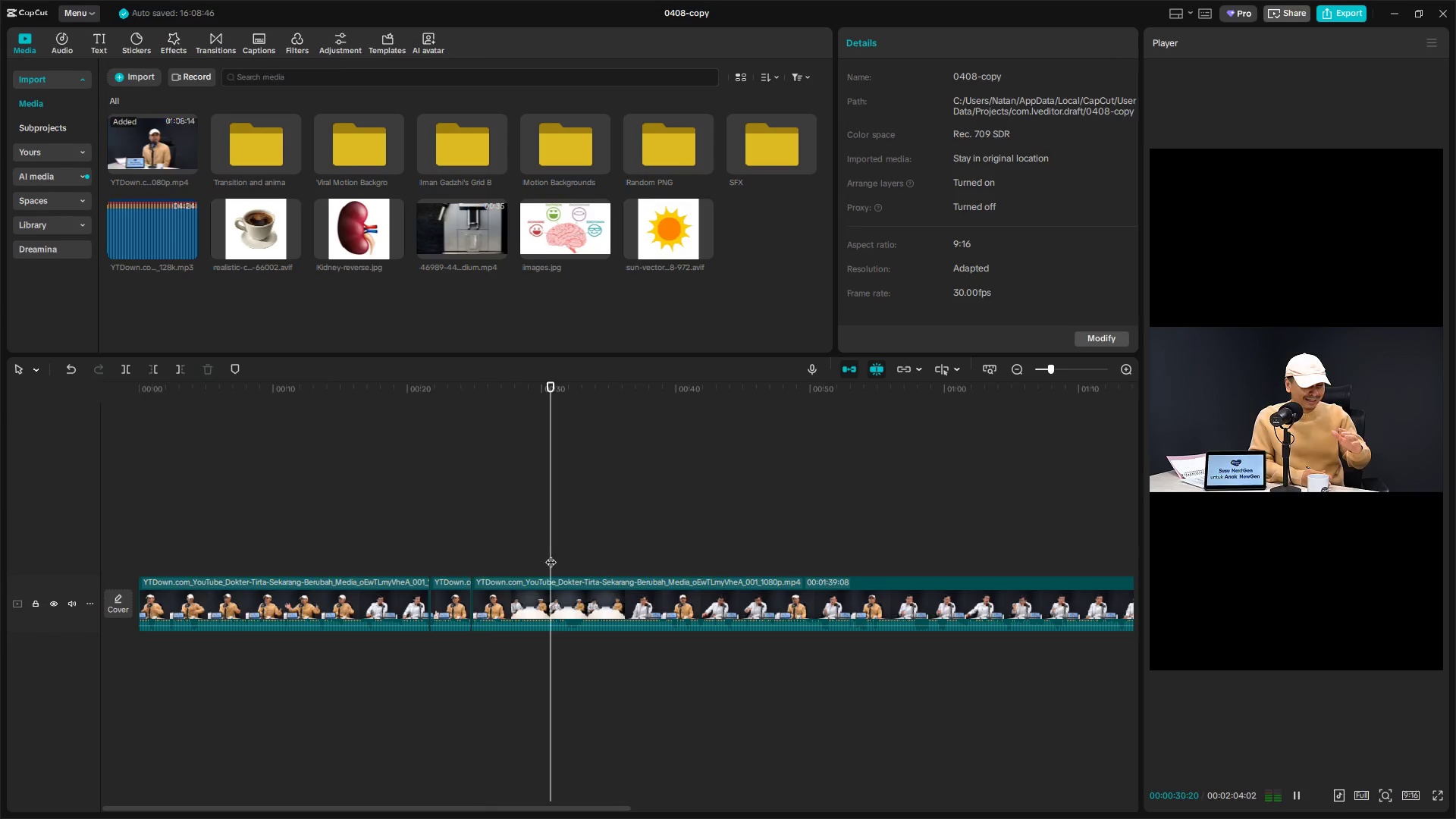 
key(Space)
 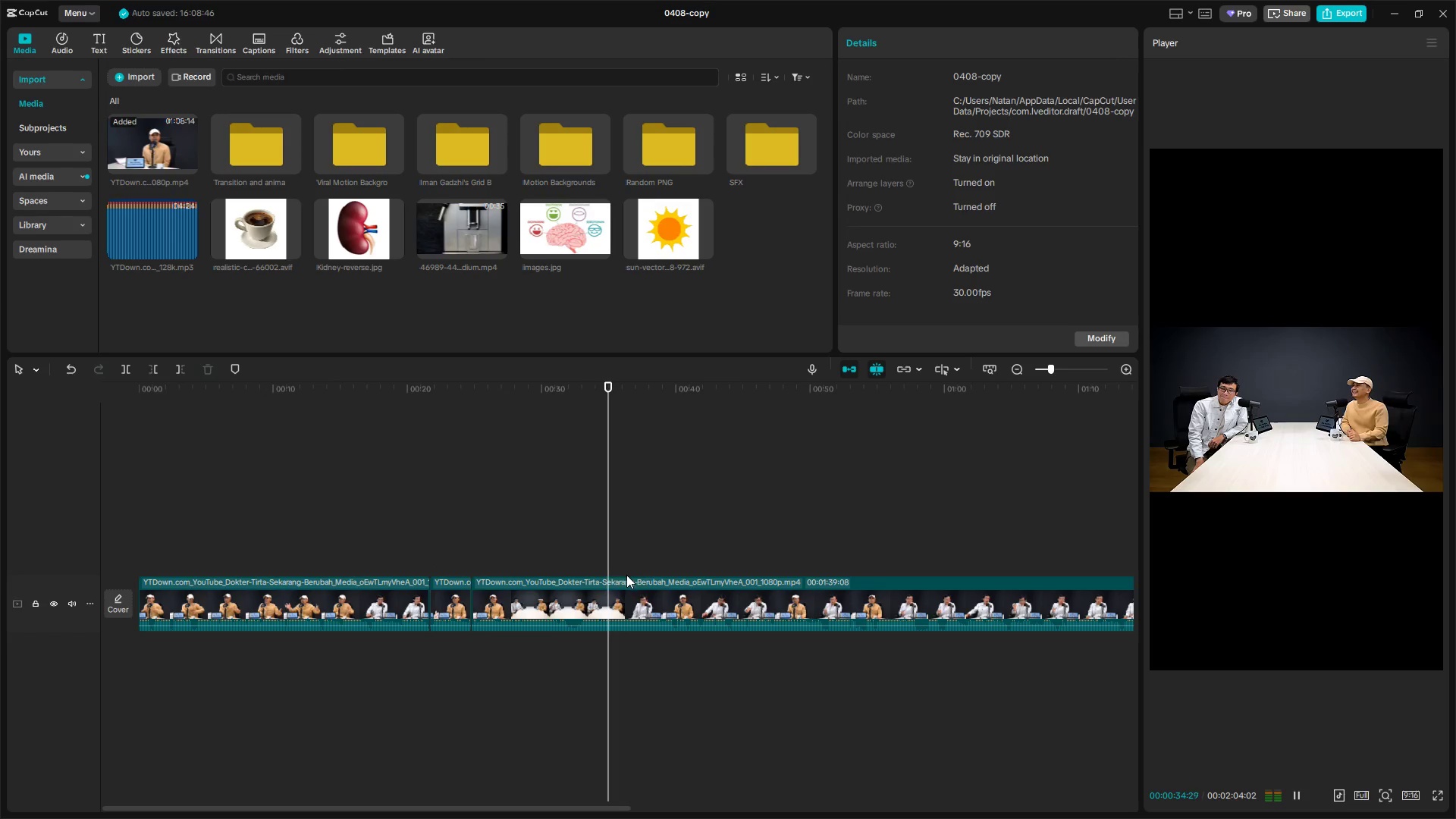 
wait(9.33)
 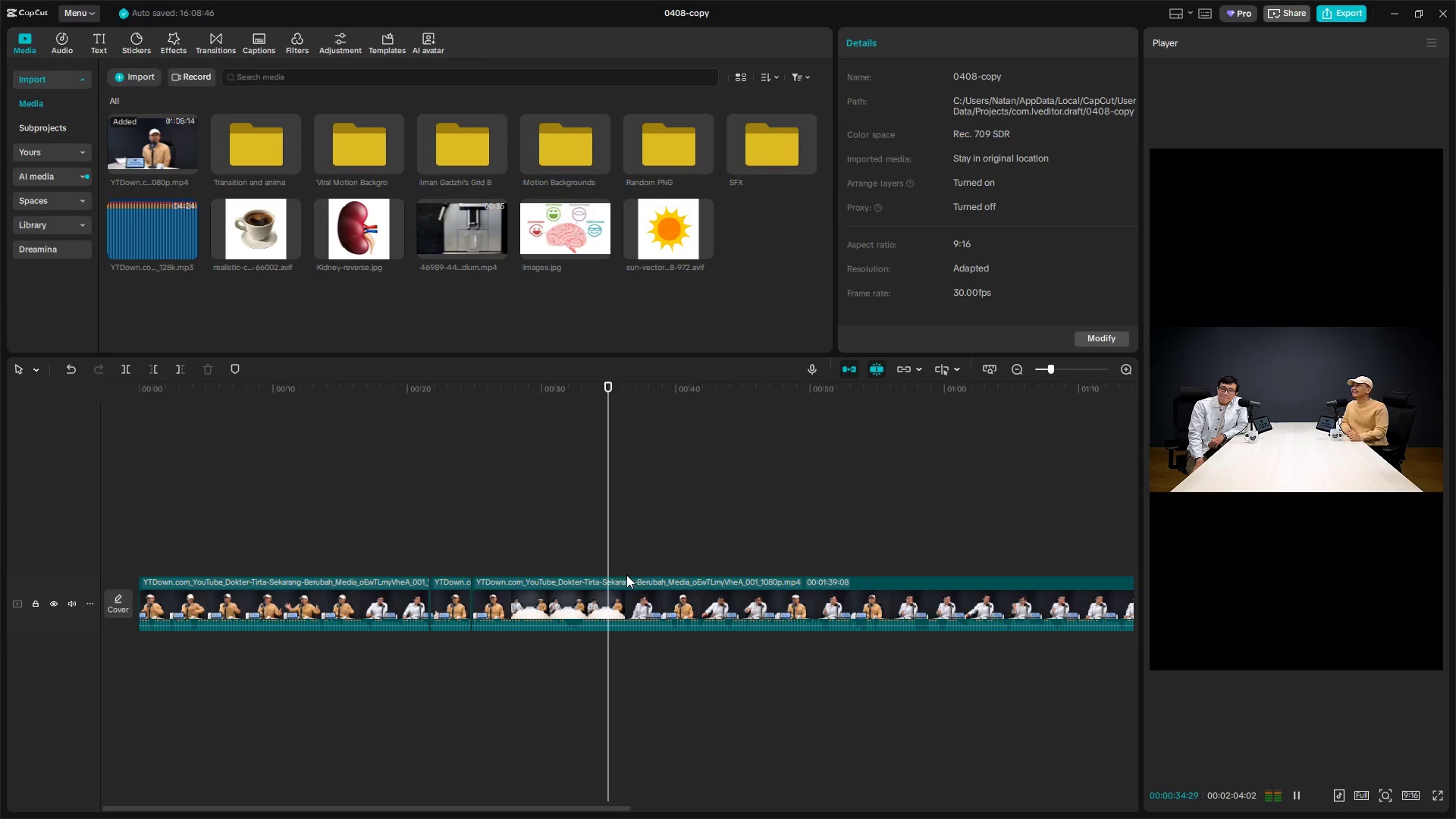 
key(Space)
 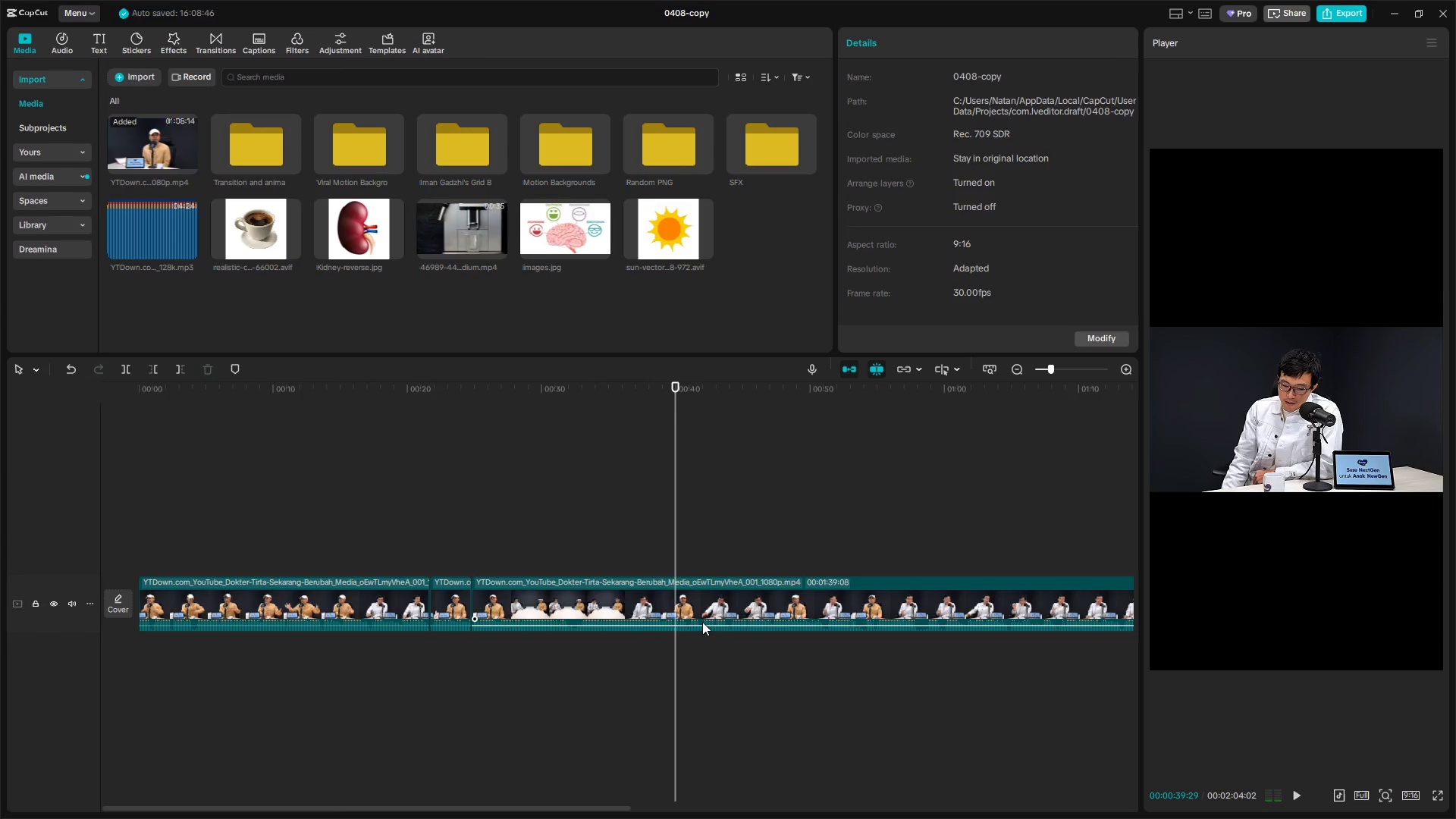 
hold_key(key=ControlLeft, duration=0.64)
 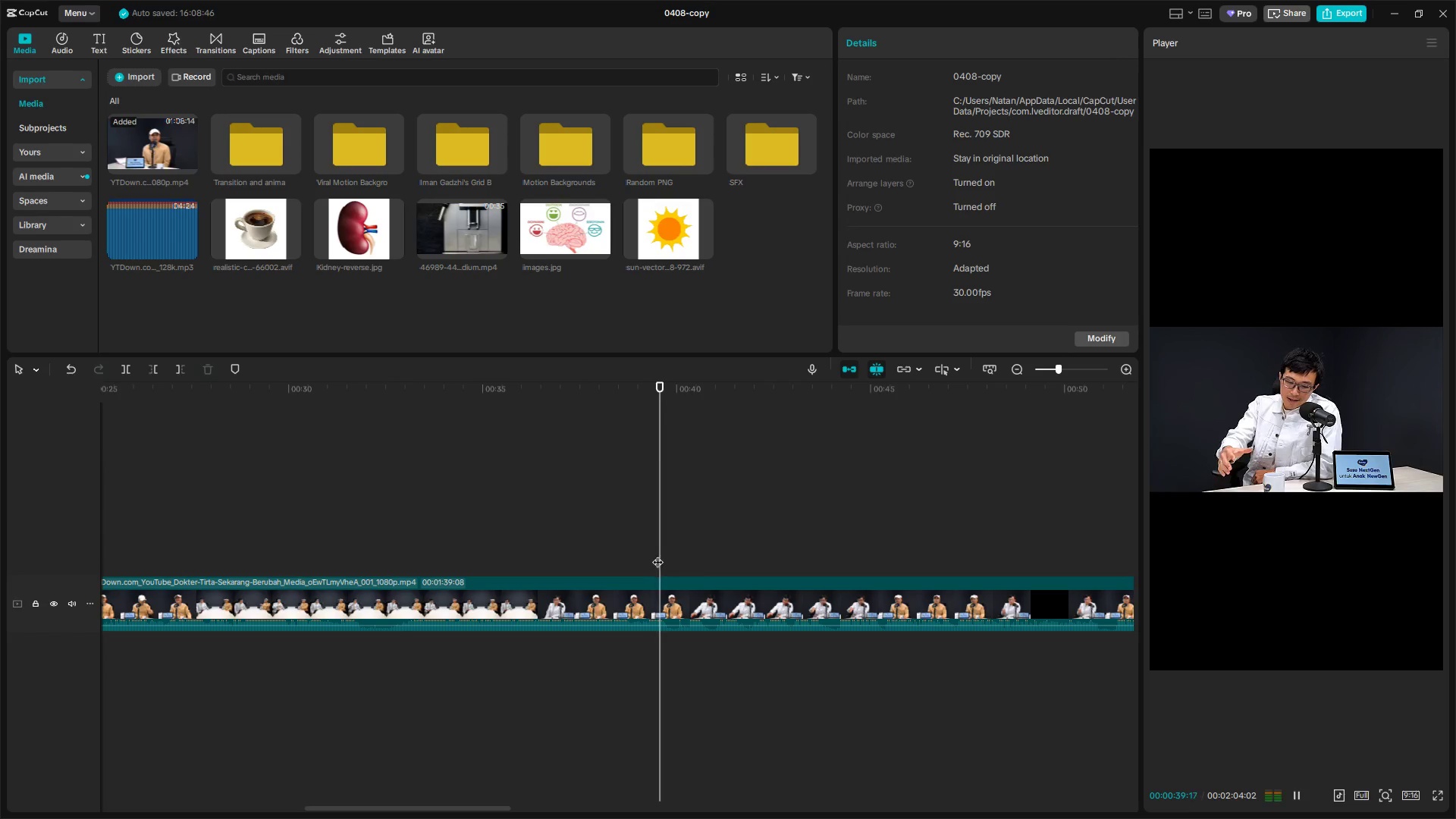 
left_click([657, 554])
 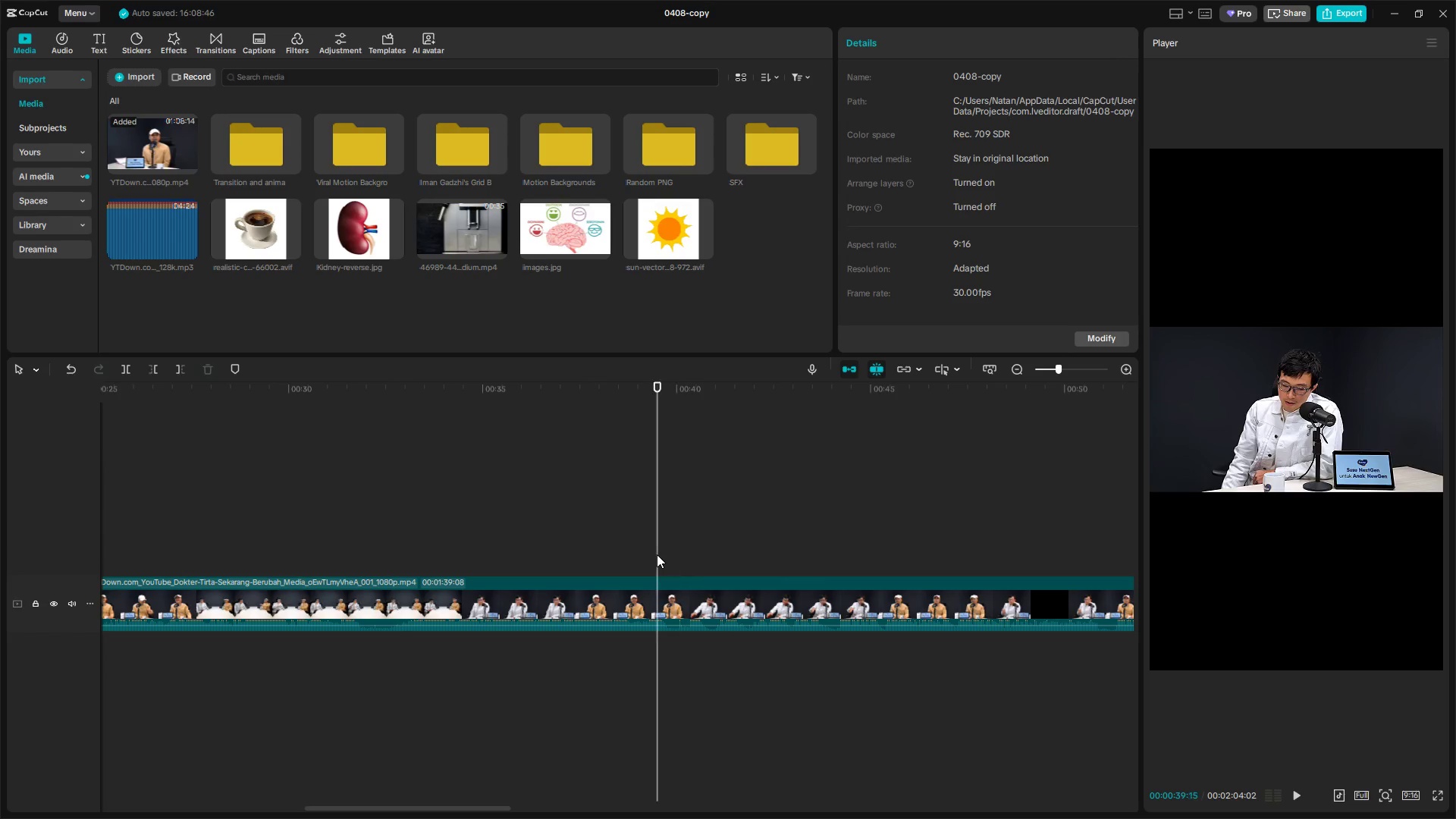 
scroll: coordinate [741, 657], scroll_direction: up, amount: 11.0
 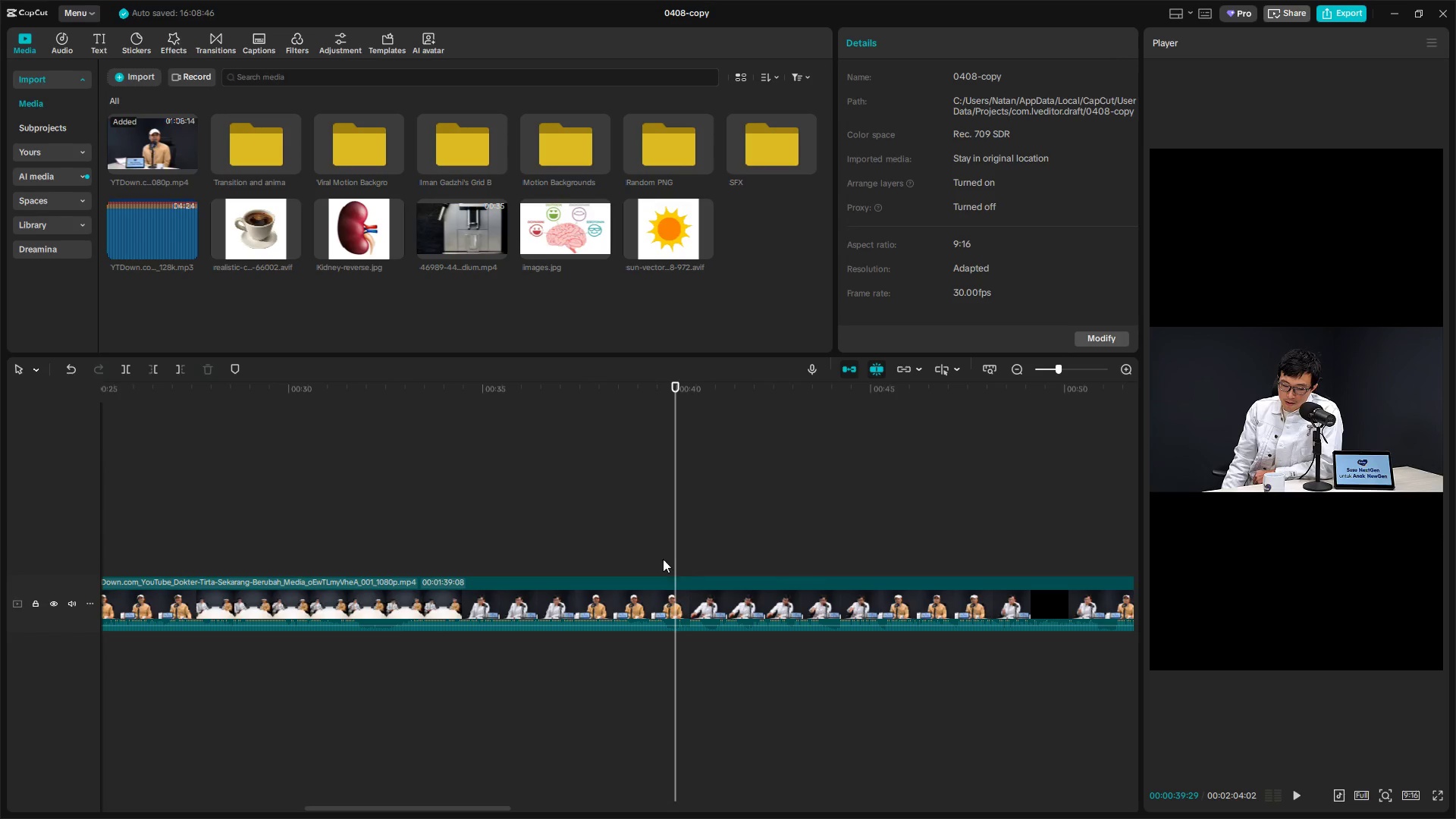 
key(Space)
 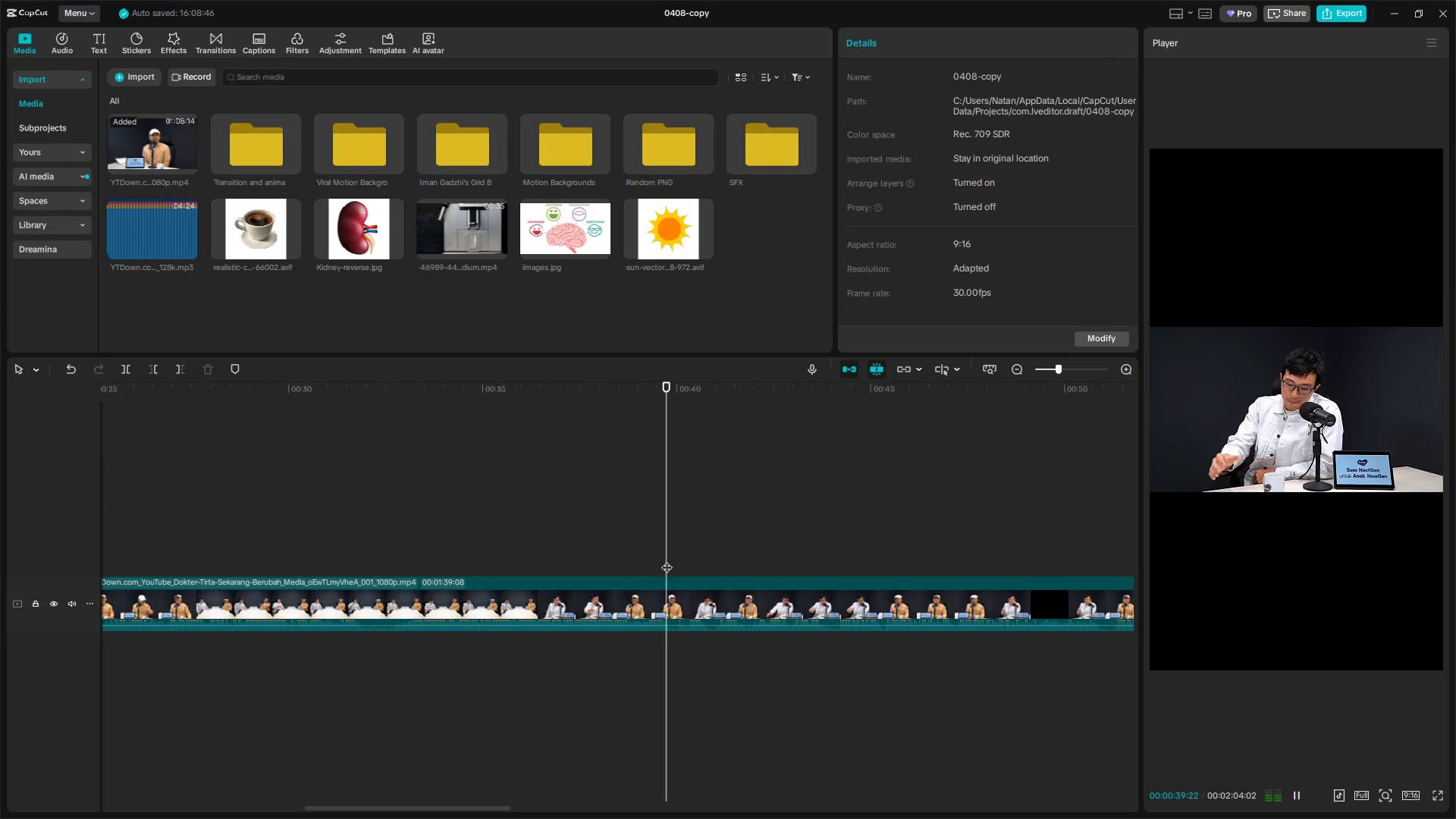 
key(Space)
 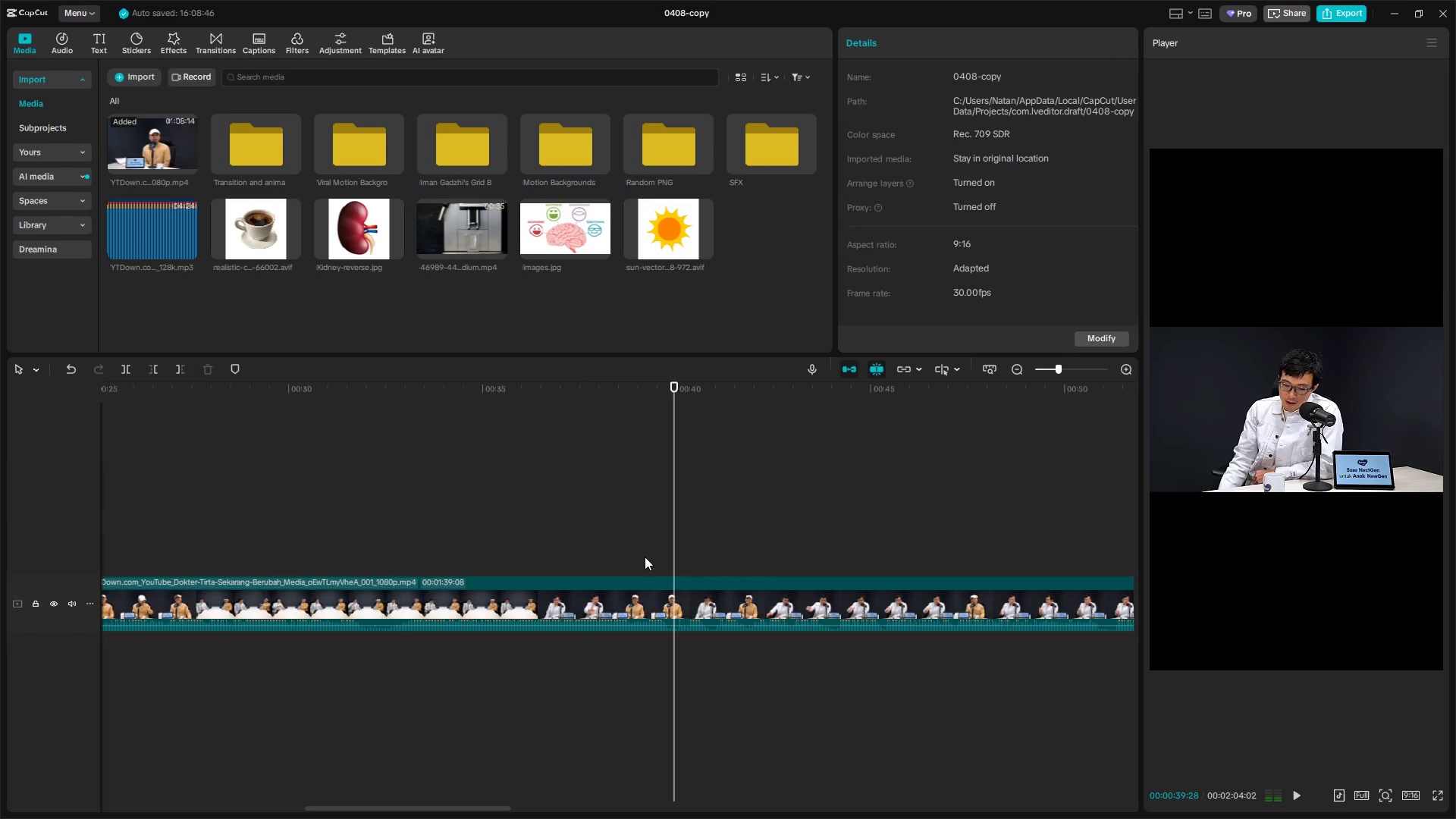 
left_click([639, 556])
 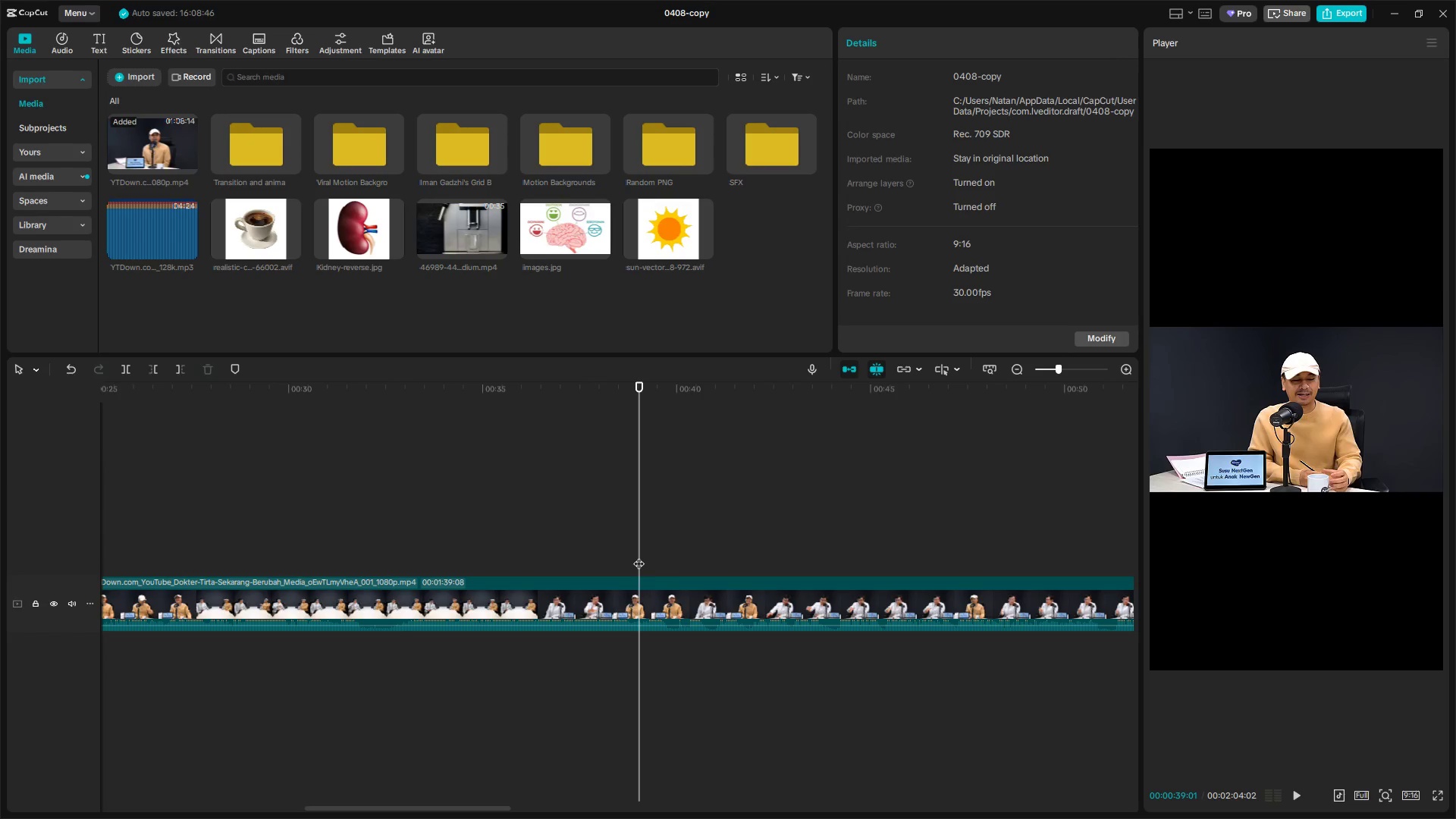 
key(Space)
 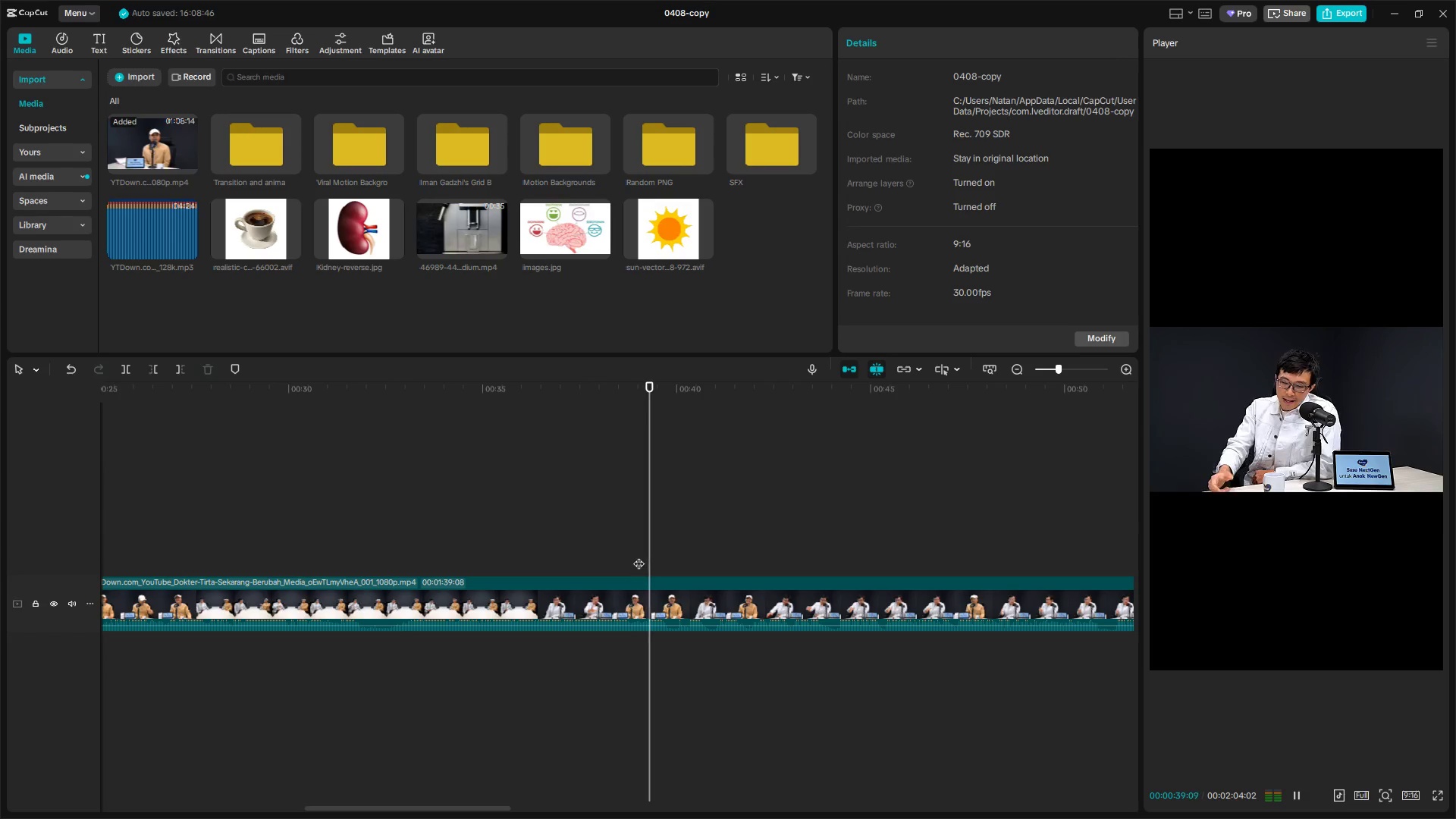 
key(Space)
 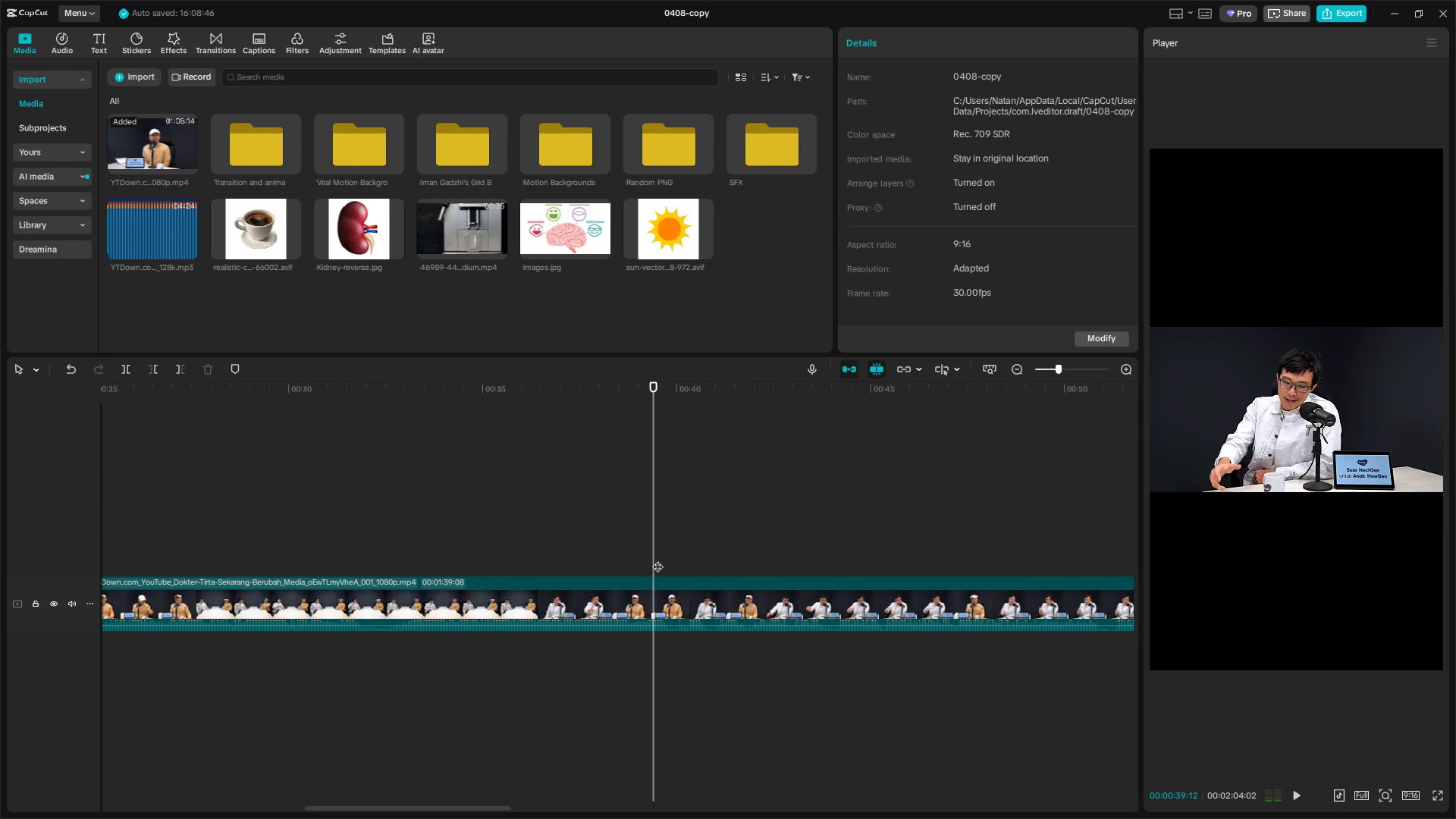 
left_click_drag(start_coordinate=[657, 559], to_coordinate=[645, 560])
 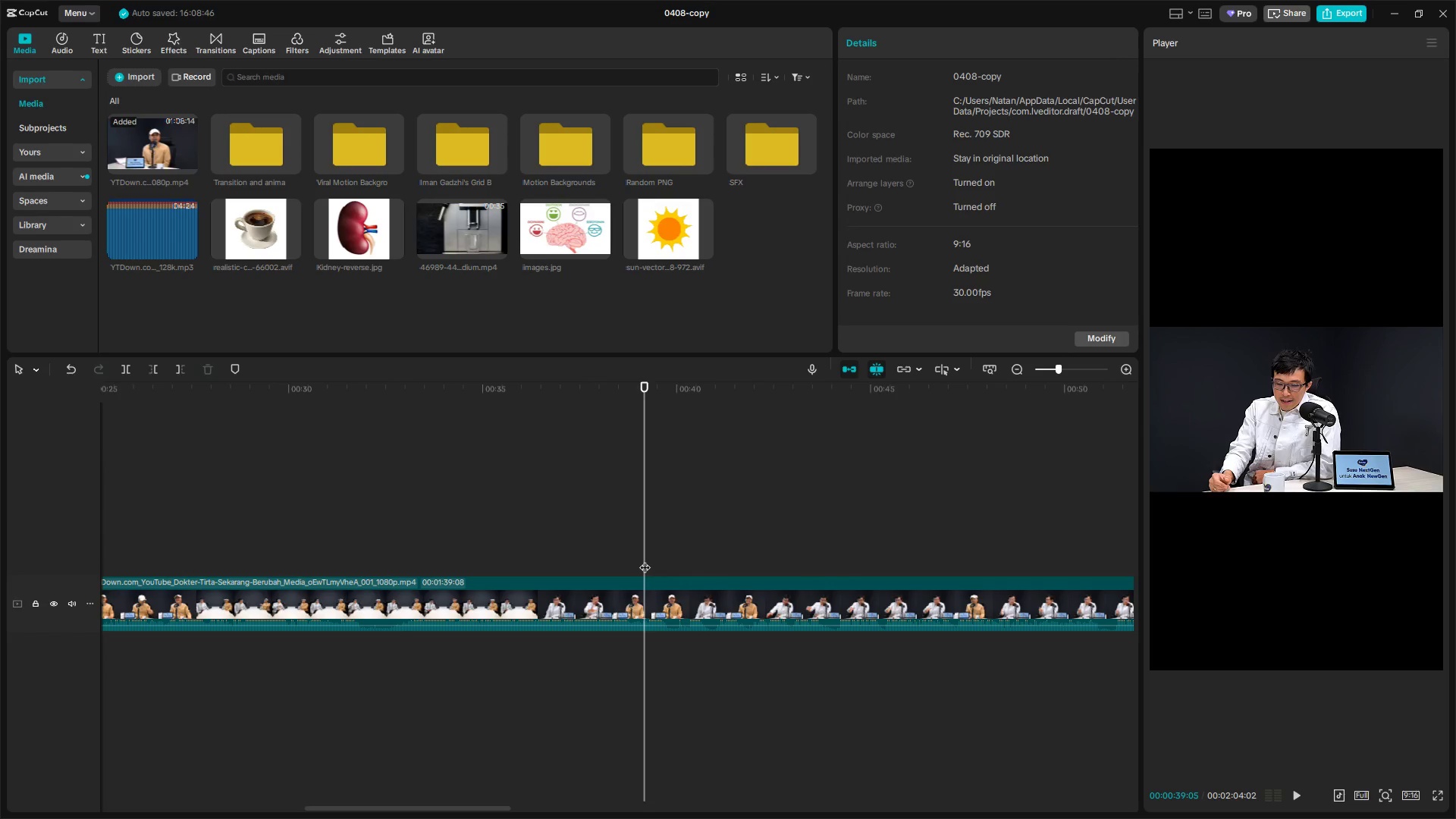 
key(Space)
 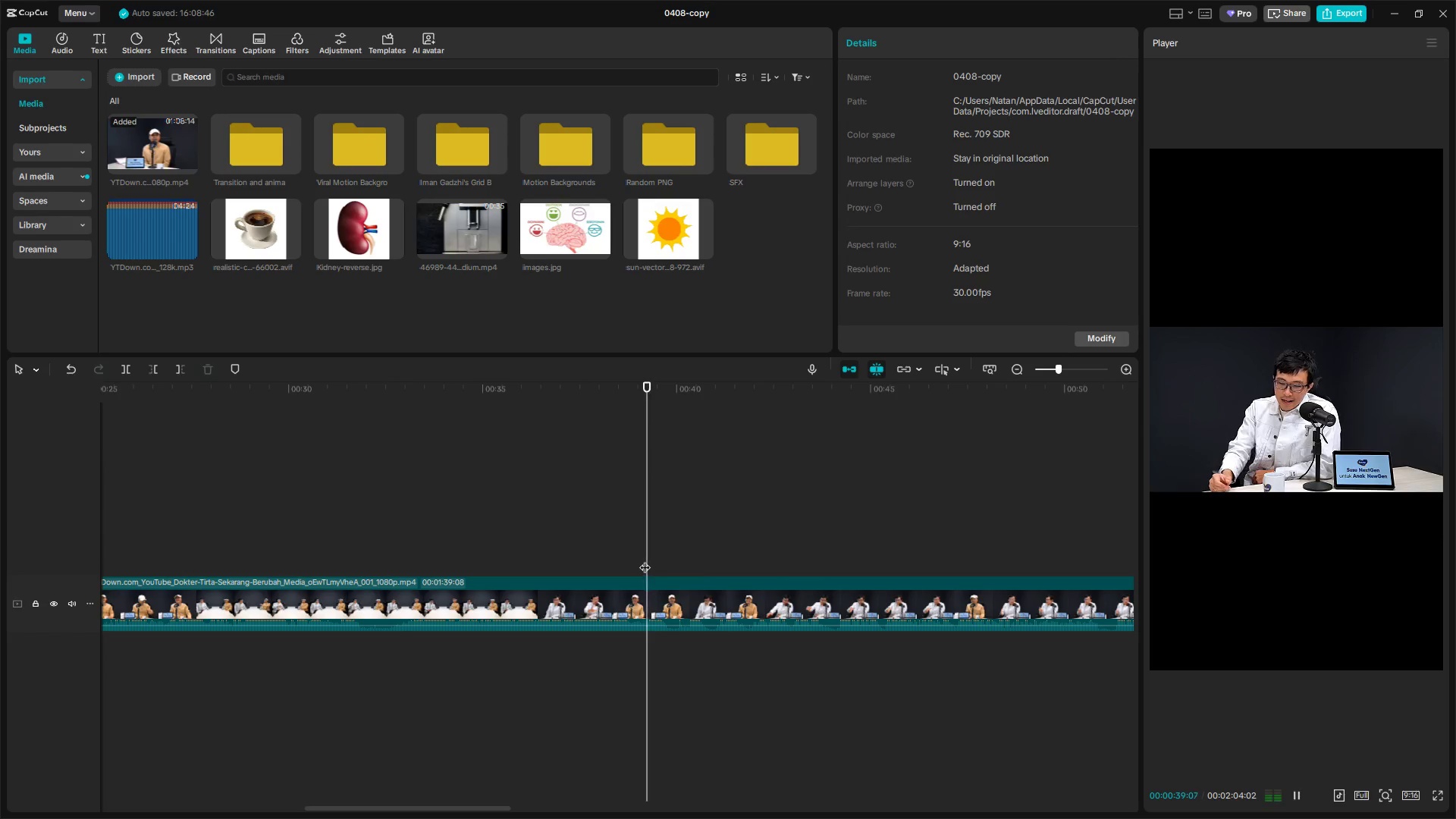 
key(Space)
 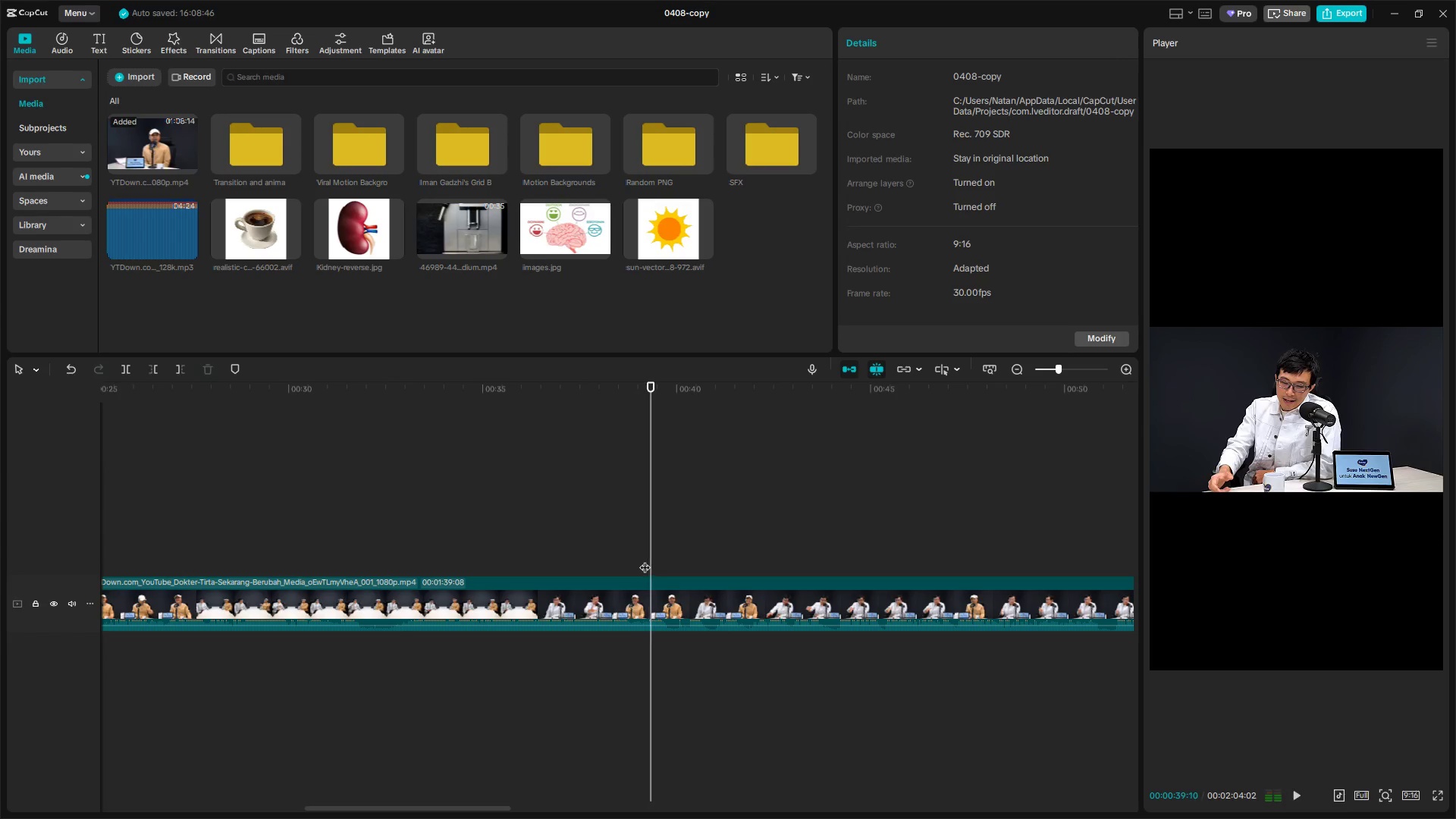 
left_click([645, 560])
 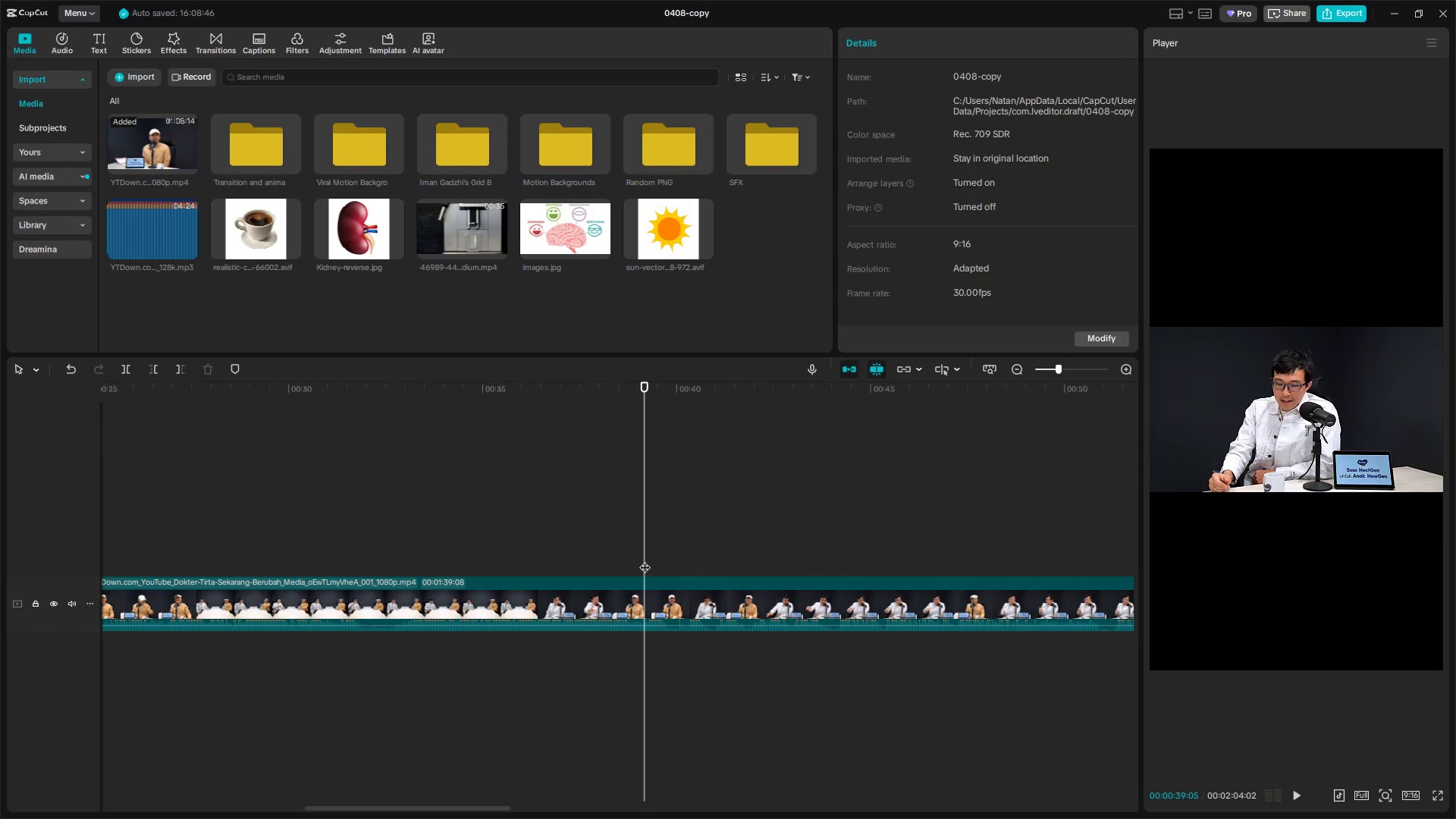 
key(Space)
 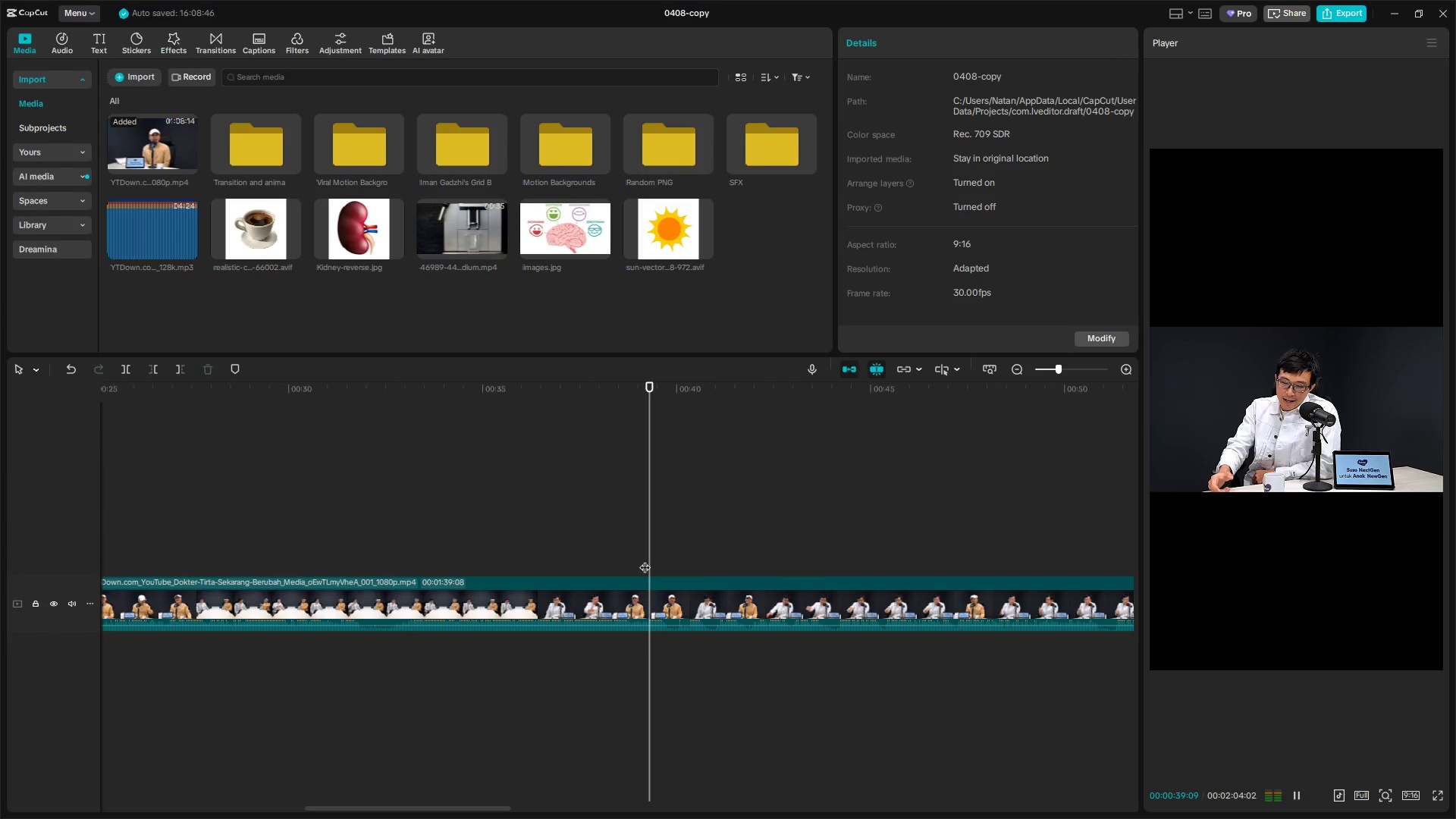 
key(Space)
 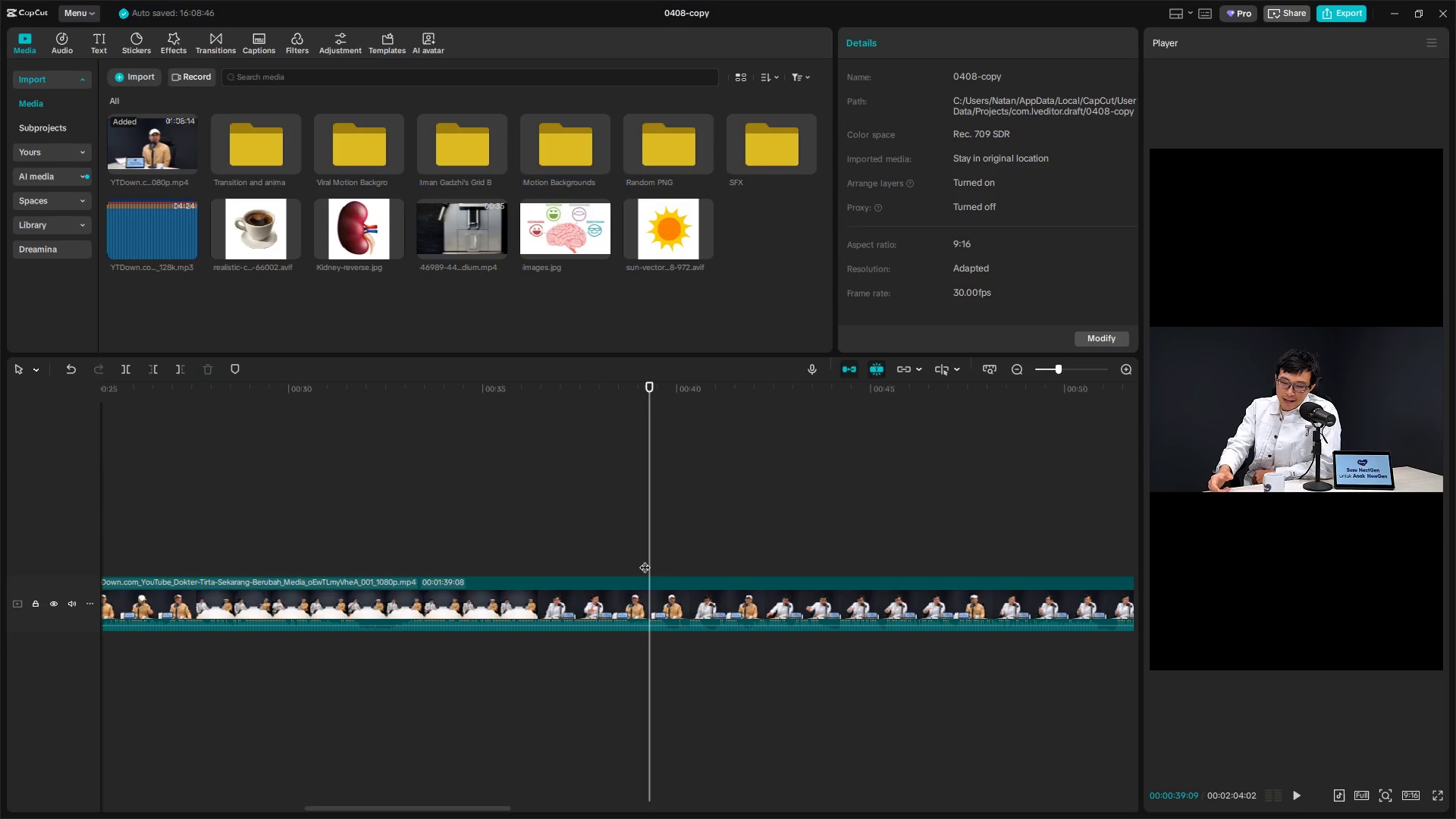 
key(Space)
 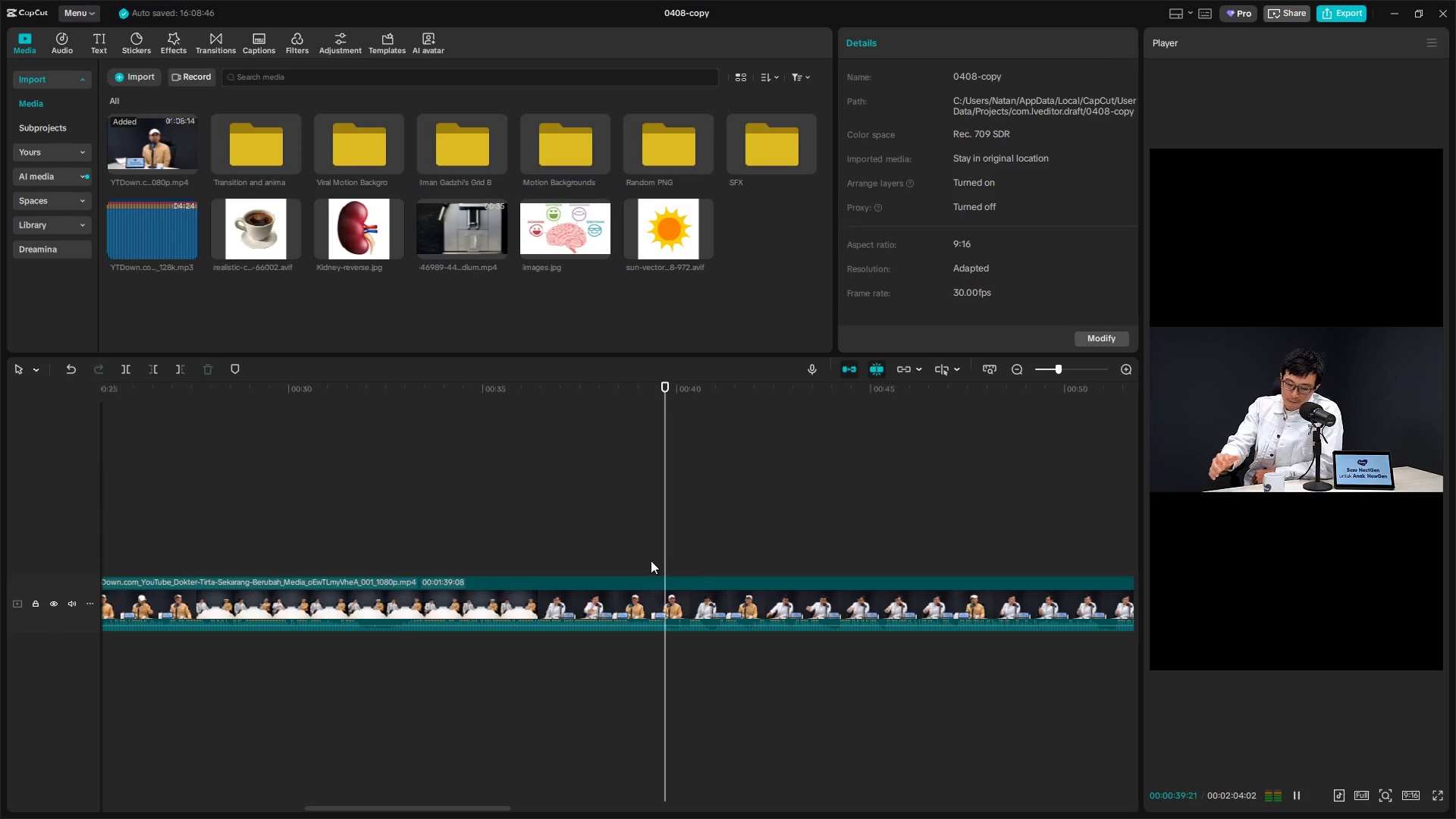 
left_click([657, 558])
 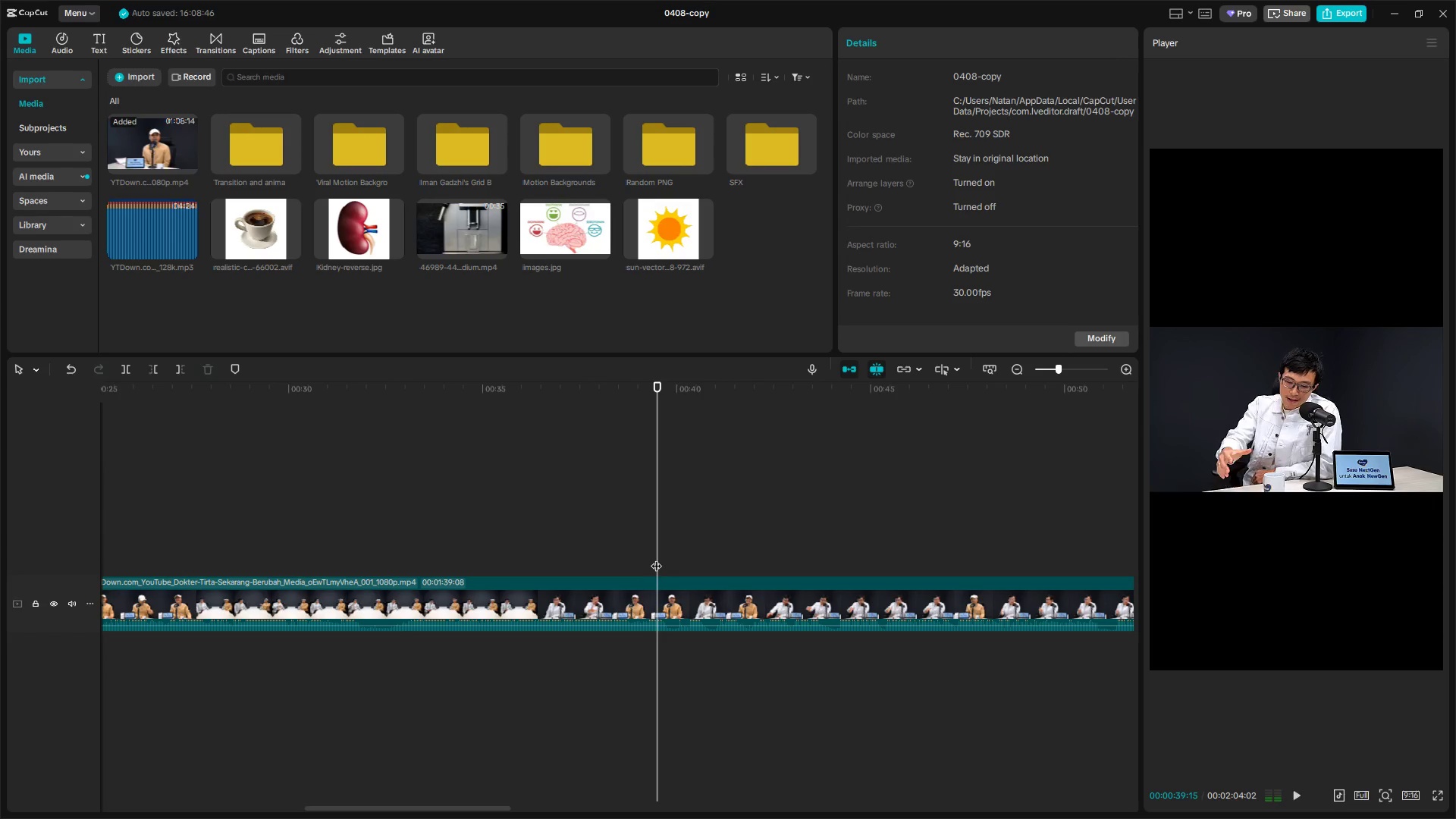 
left_click_drag(start_coordinate=[654, 558], to_coordinate=[648, 558])
 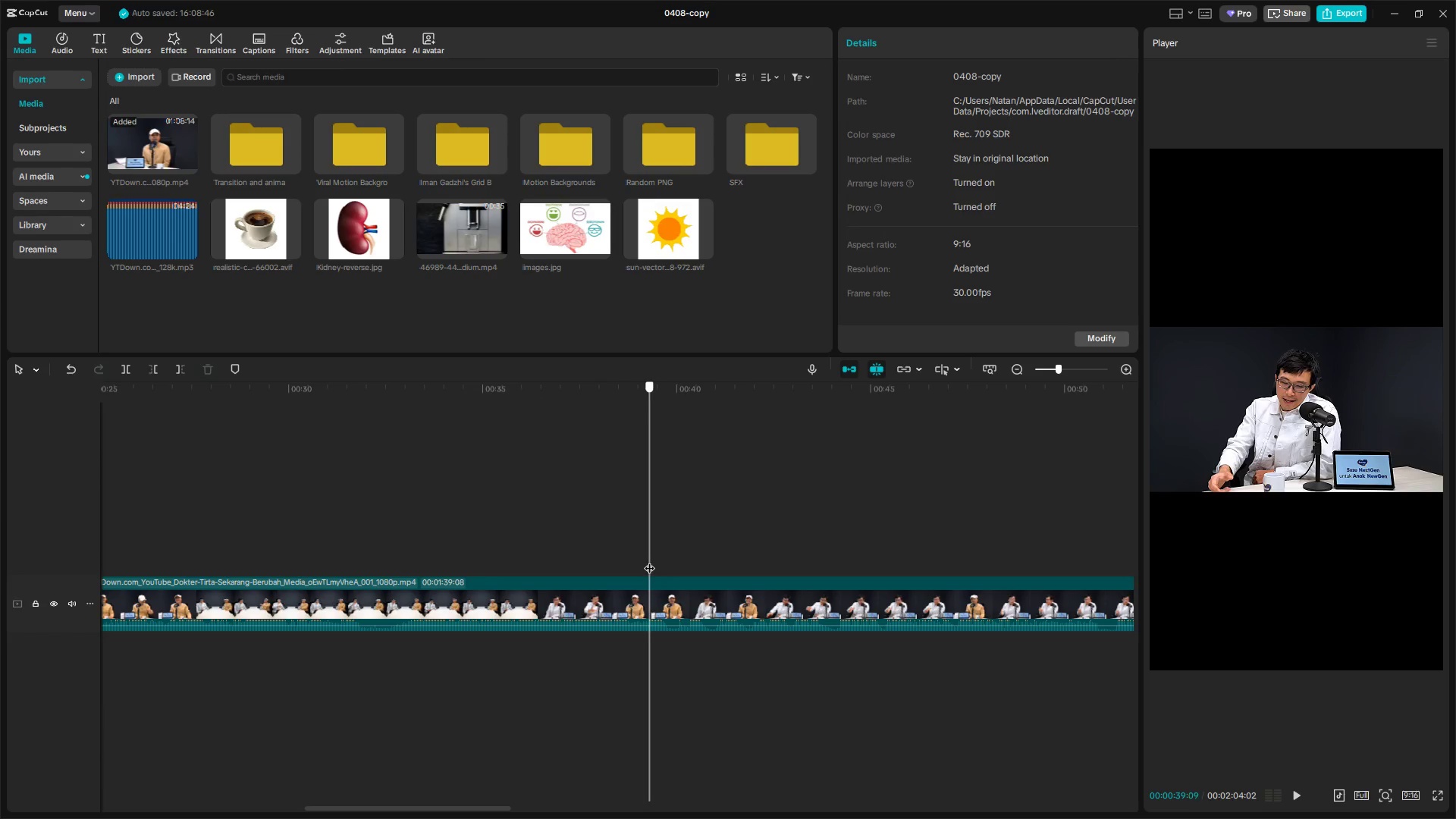 
key(Space)
 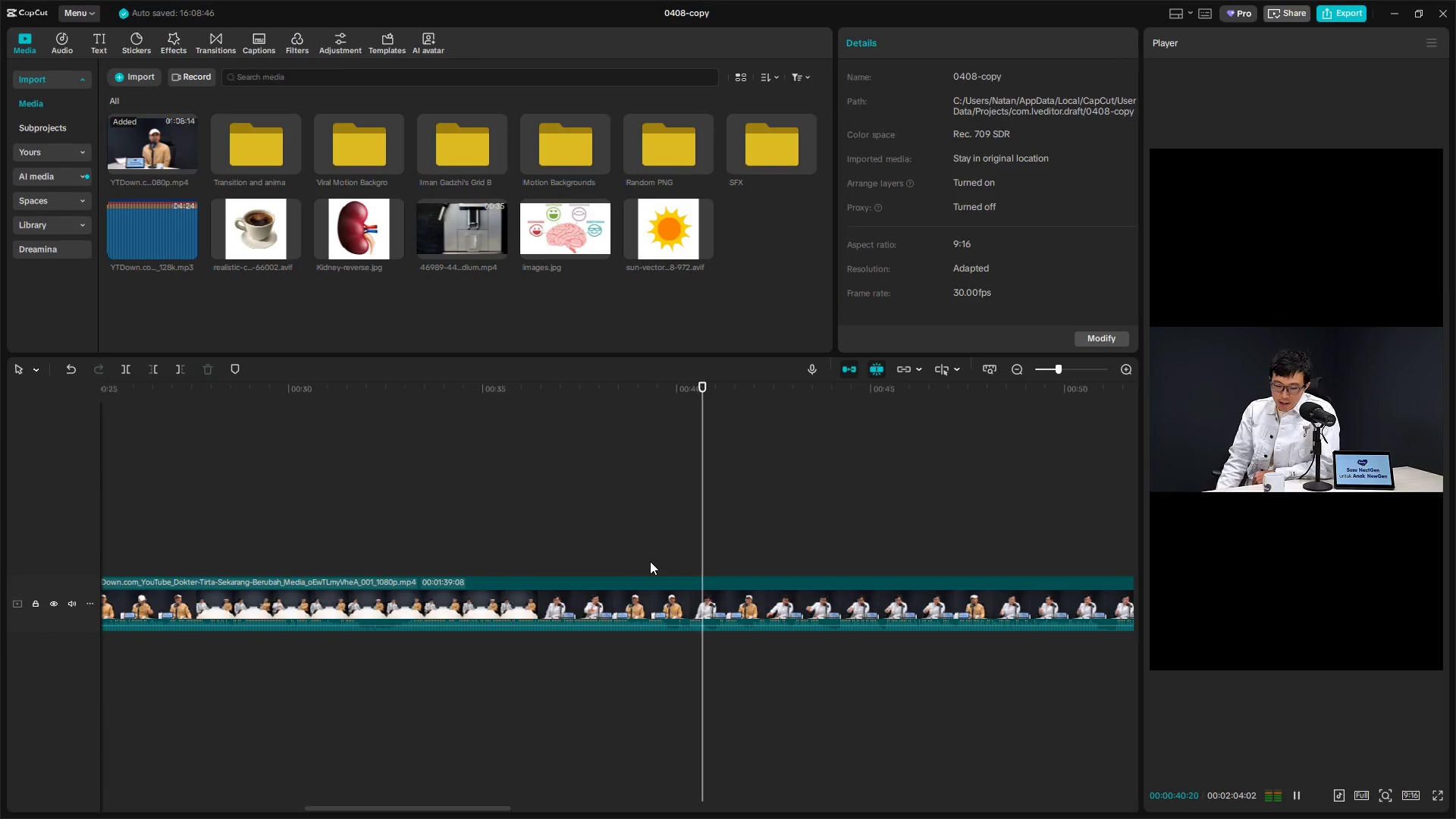 
key(Space)
 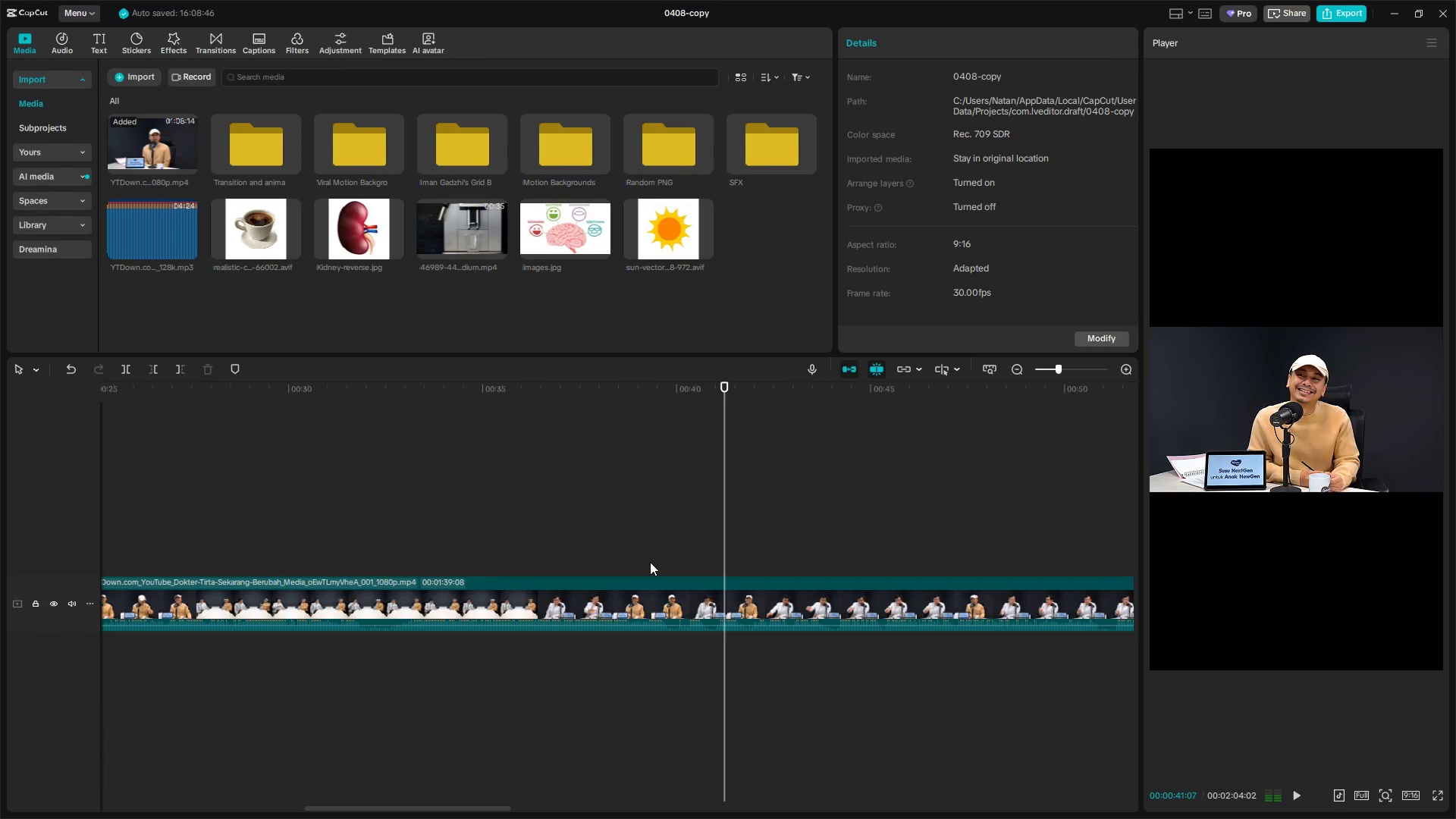 
key(Space)
 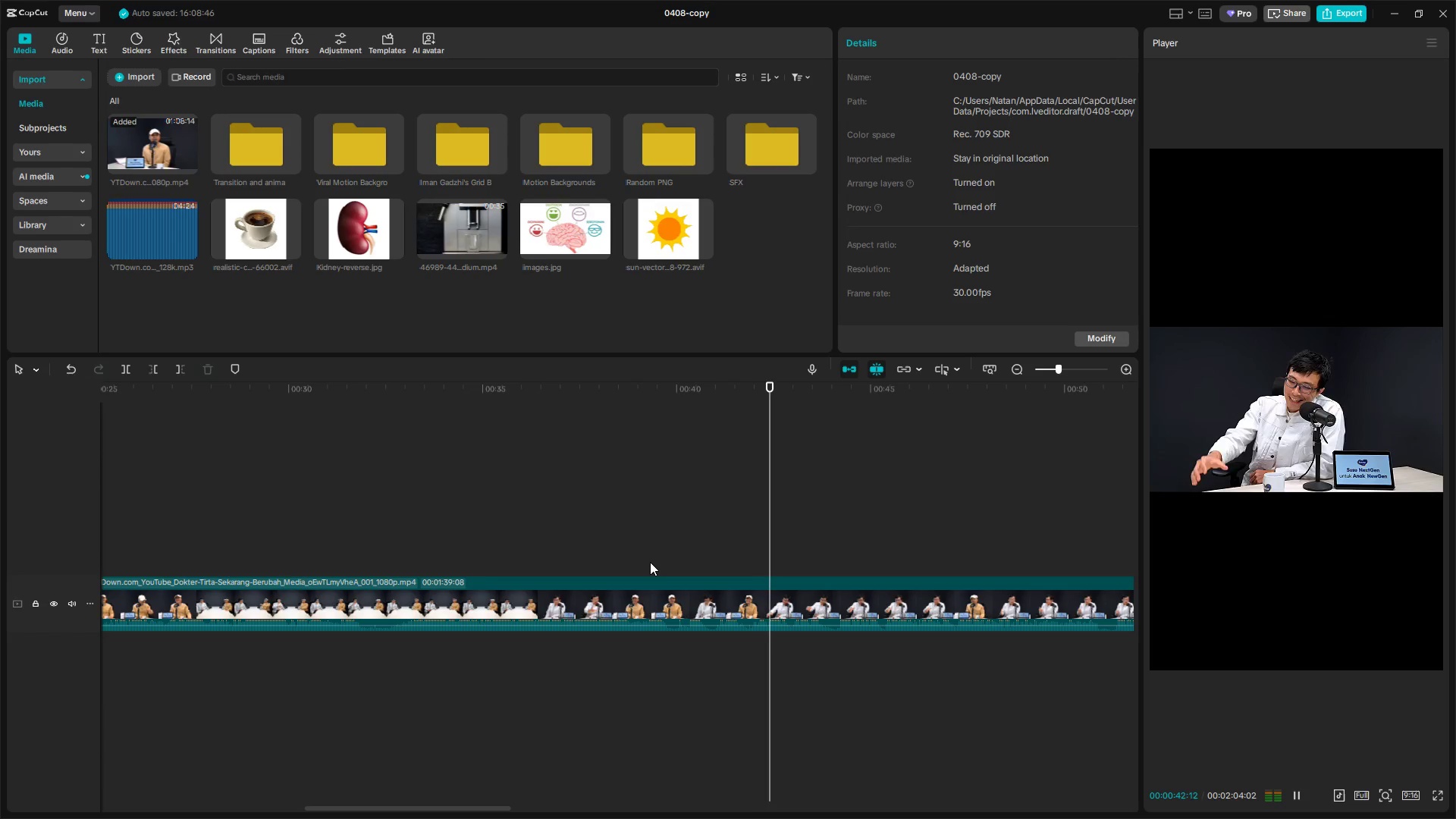 
key(Space)
 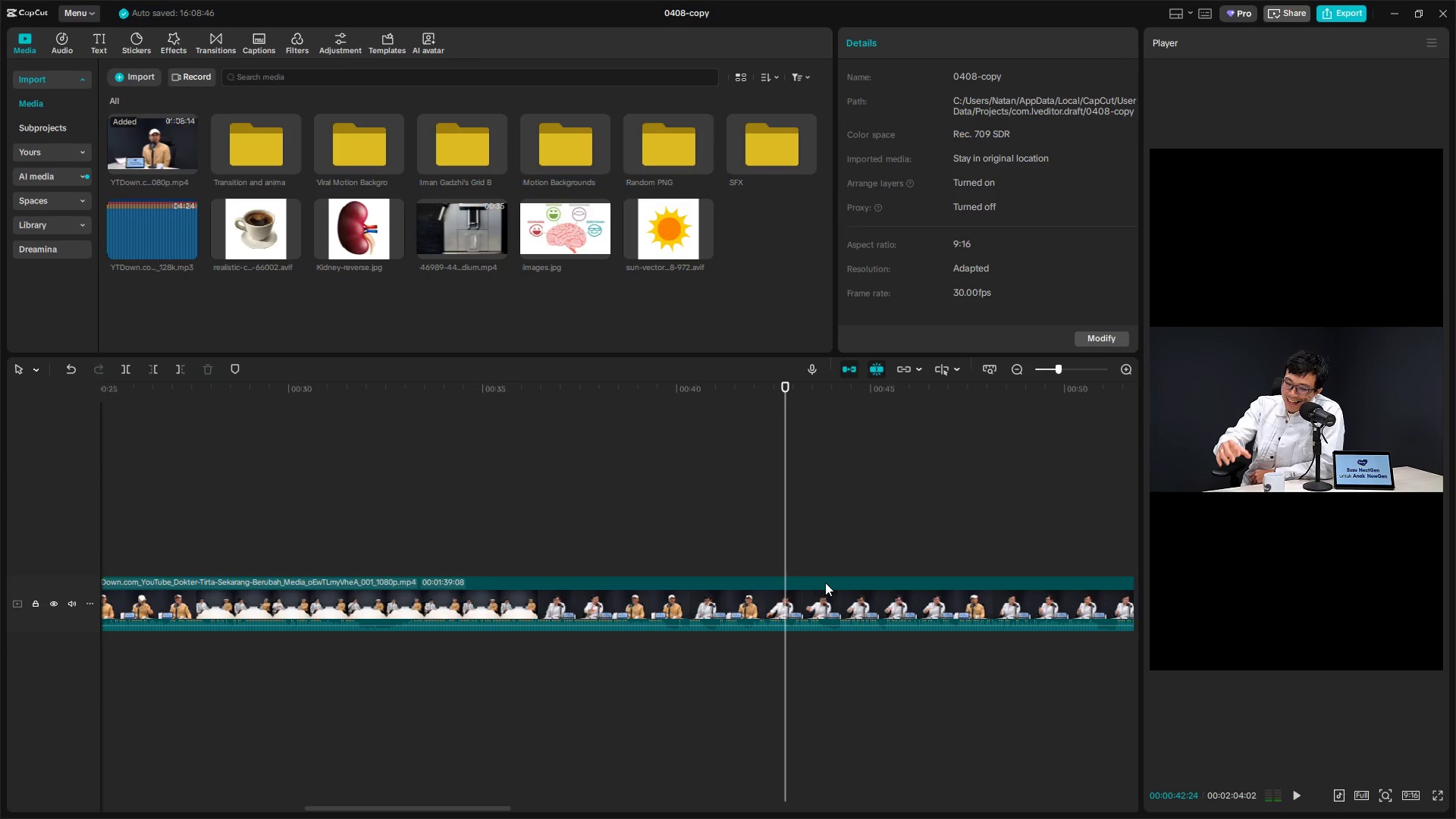 
key(Space)
 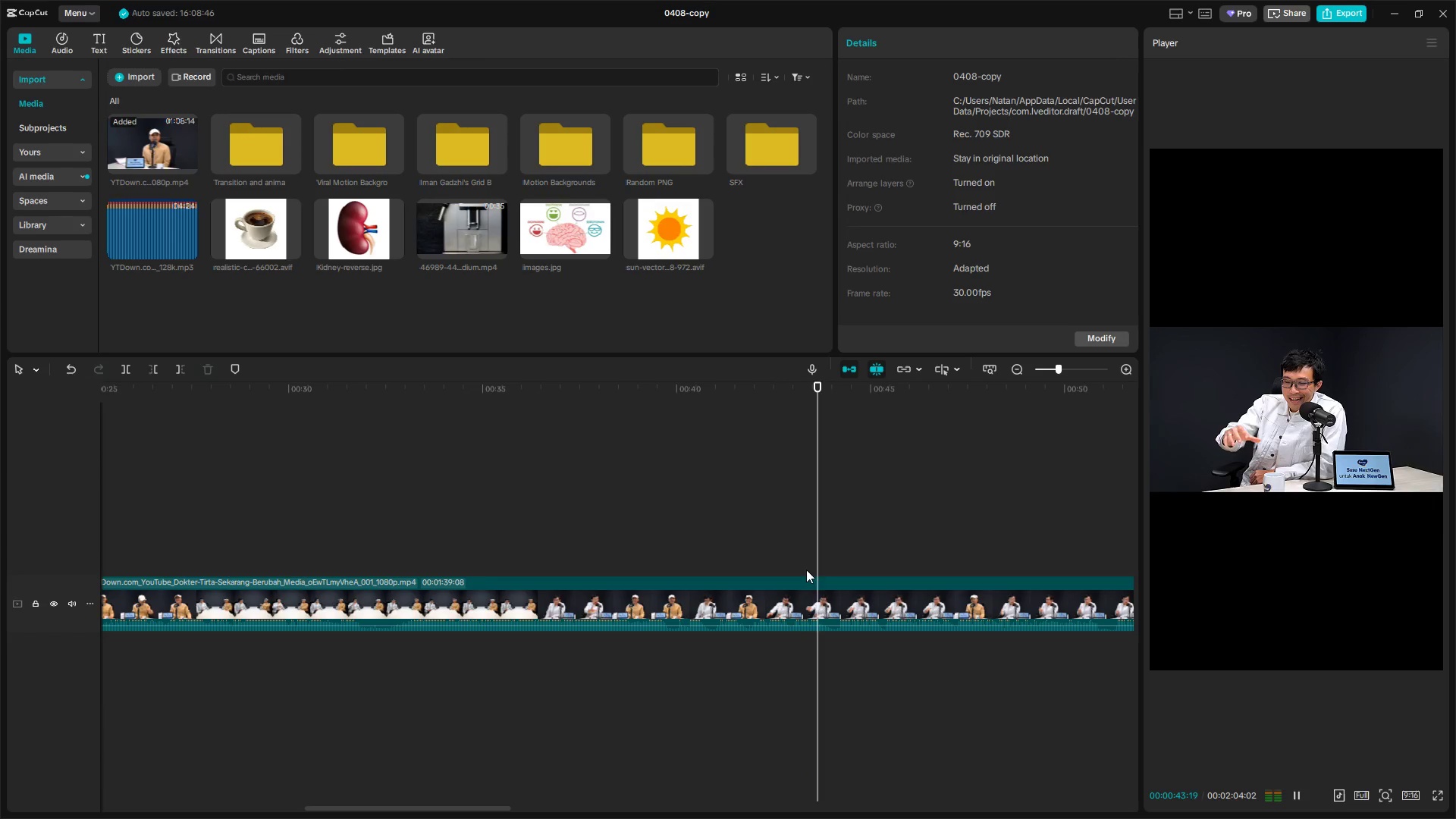 
left_click([792, 546])
 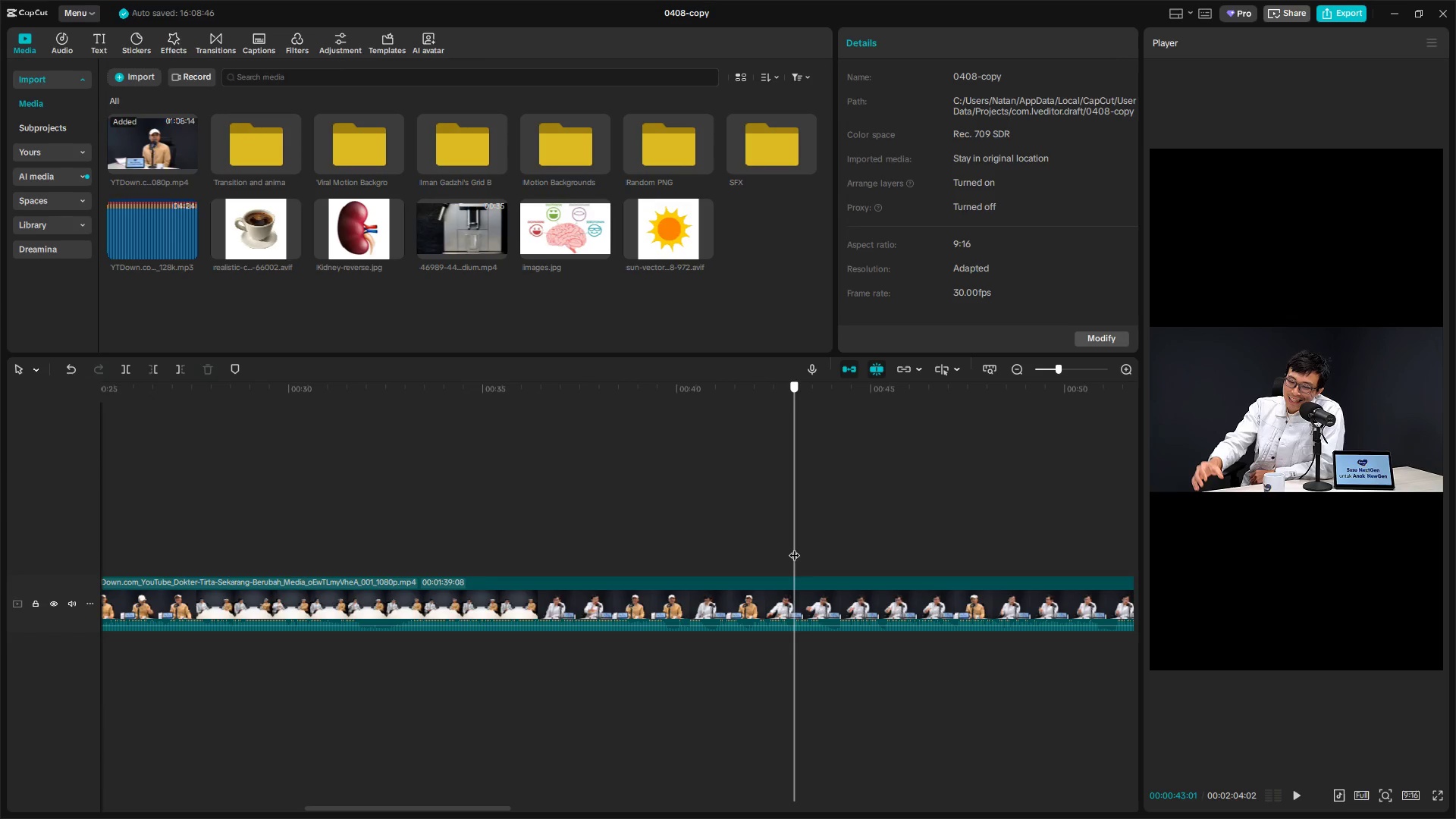 
key(Space)
 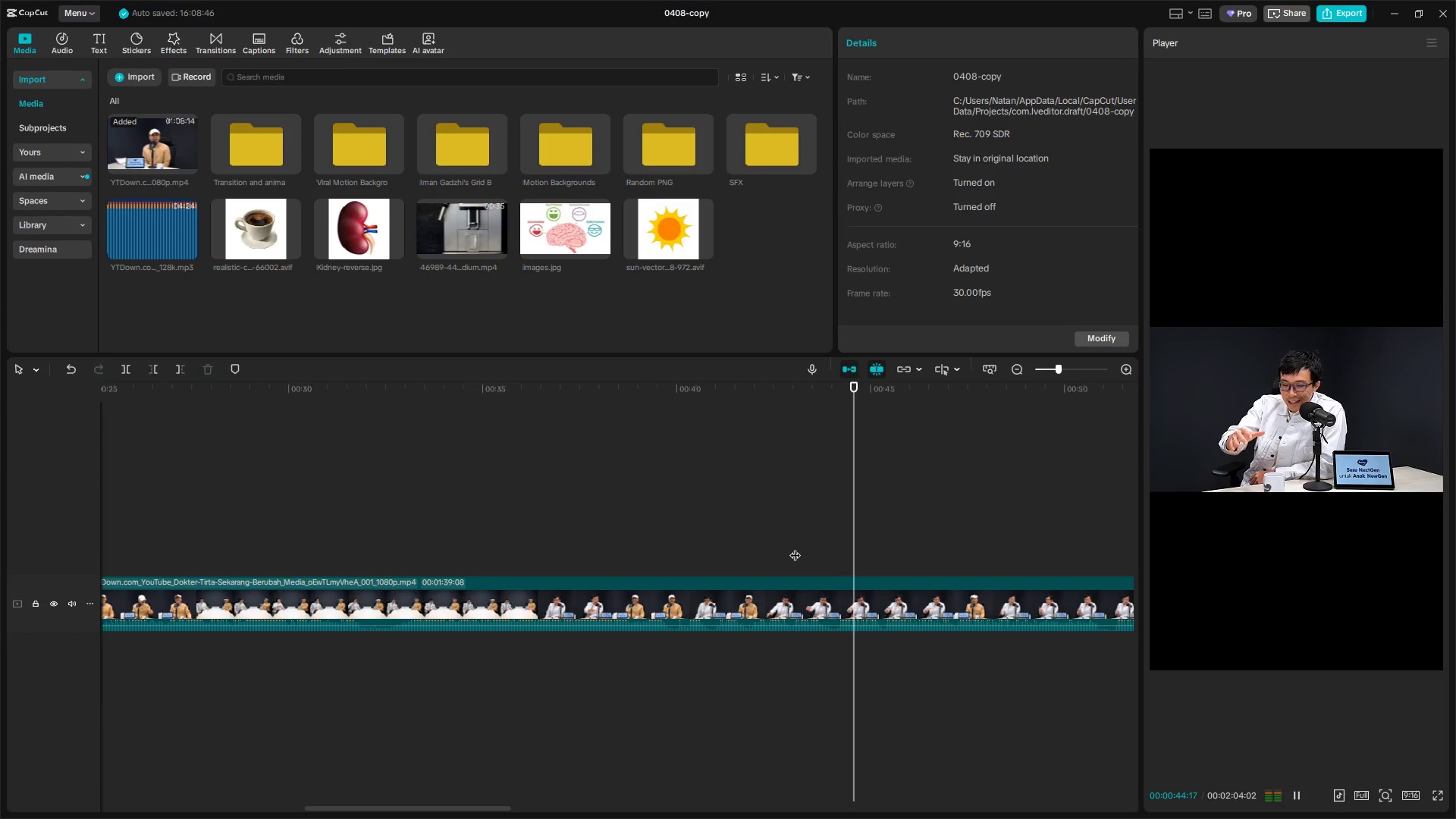 
left_click([795, 548])
 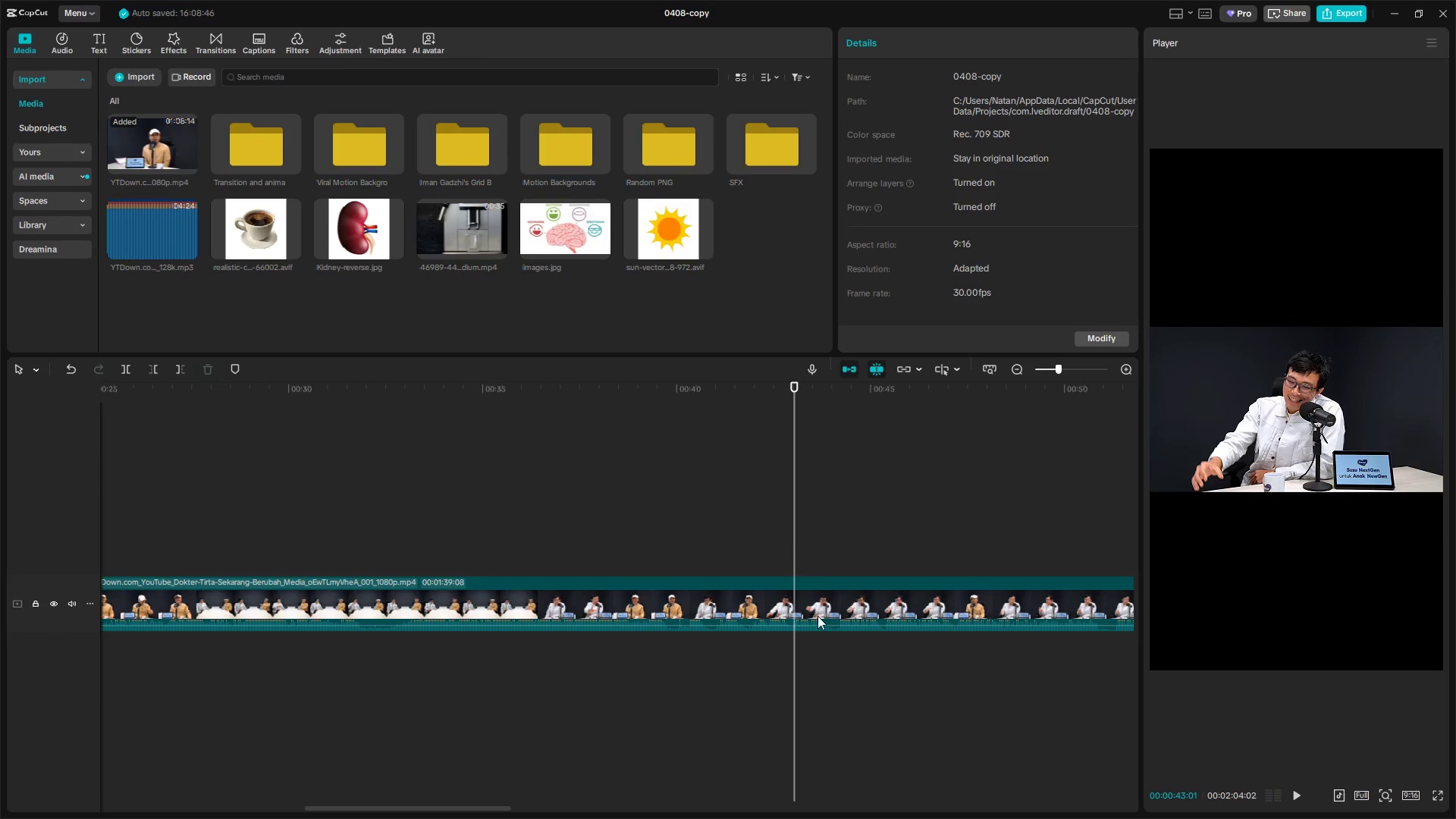 
left_click([824, 595])
 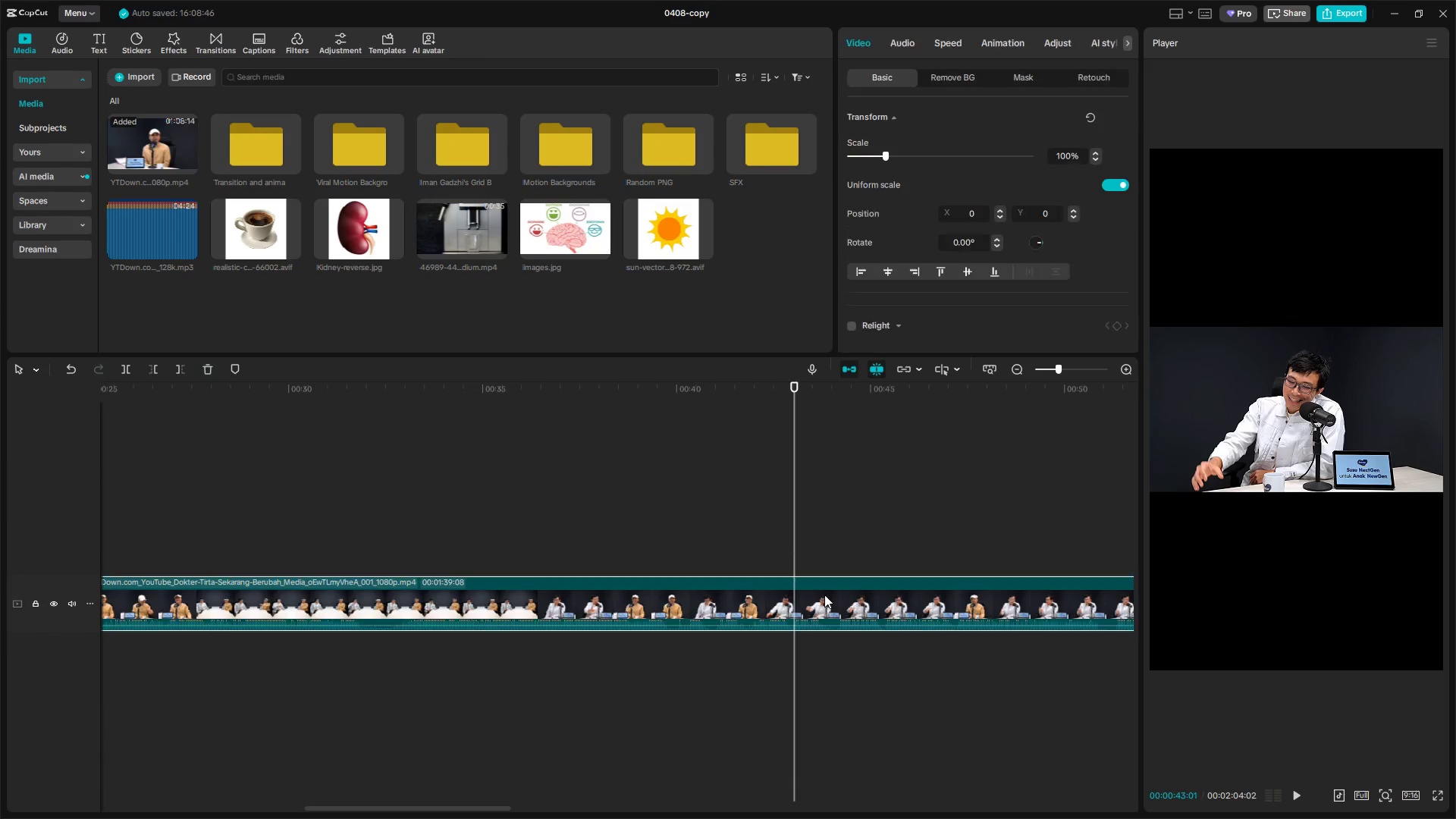 
key(Q)
 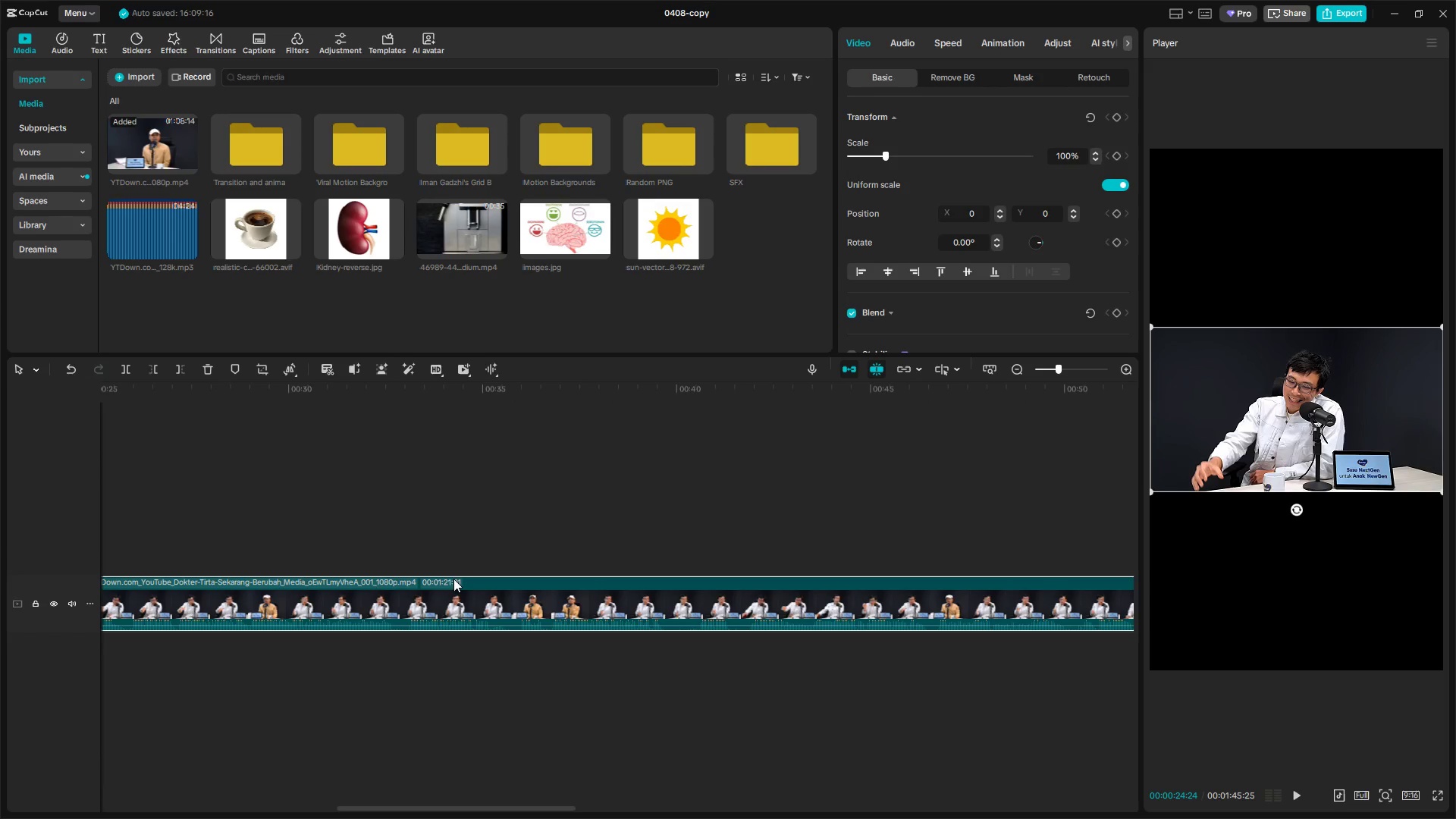 
hold_key(key=ControlLeft, duration=1.14)
scroll: coordinate [359, 608], scroll_direction: down, amount: 16.0
 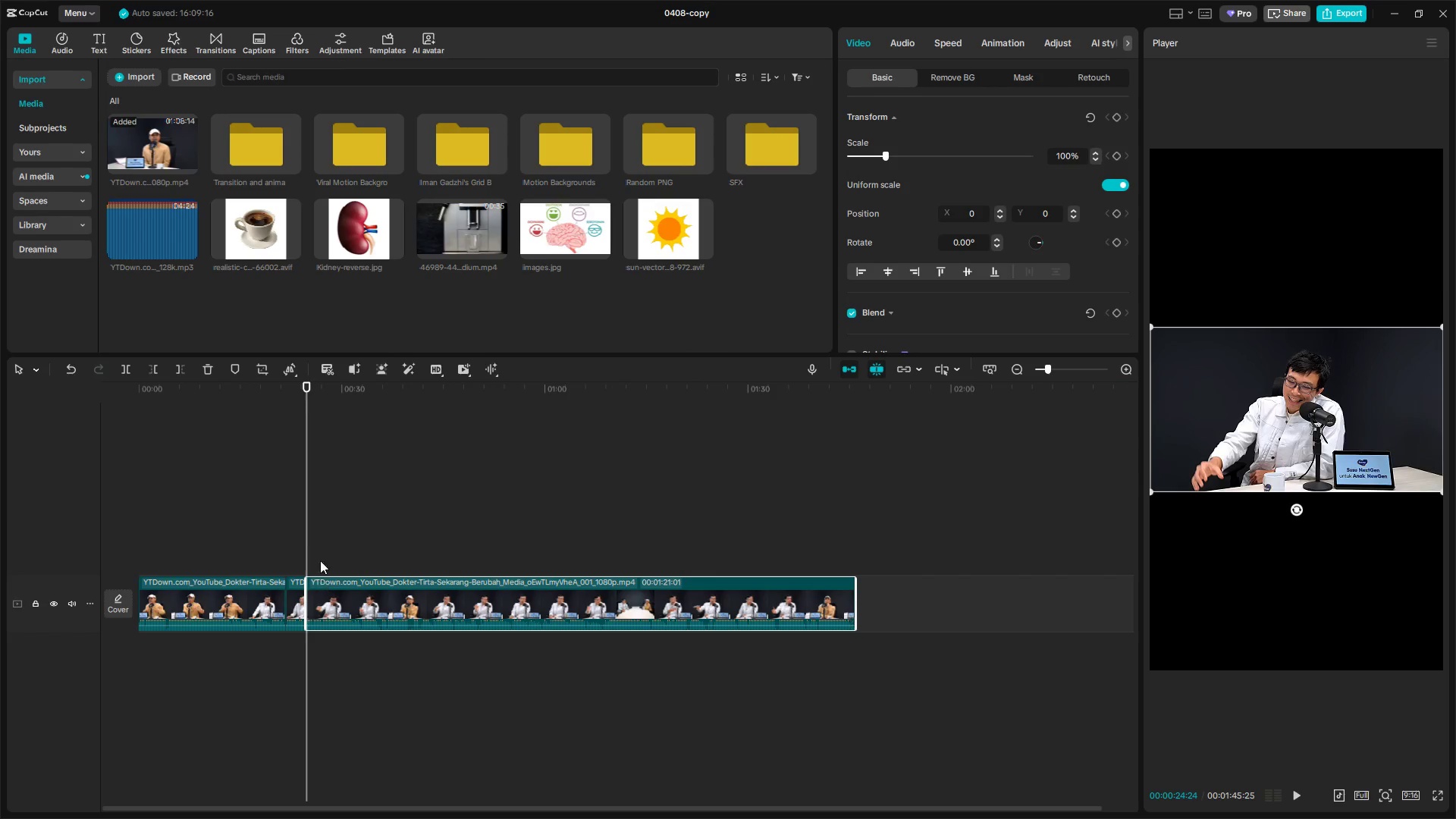 
left_click([286, 538])
 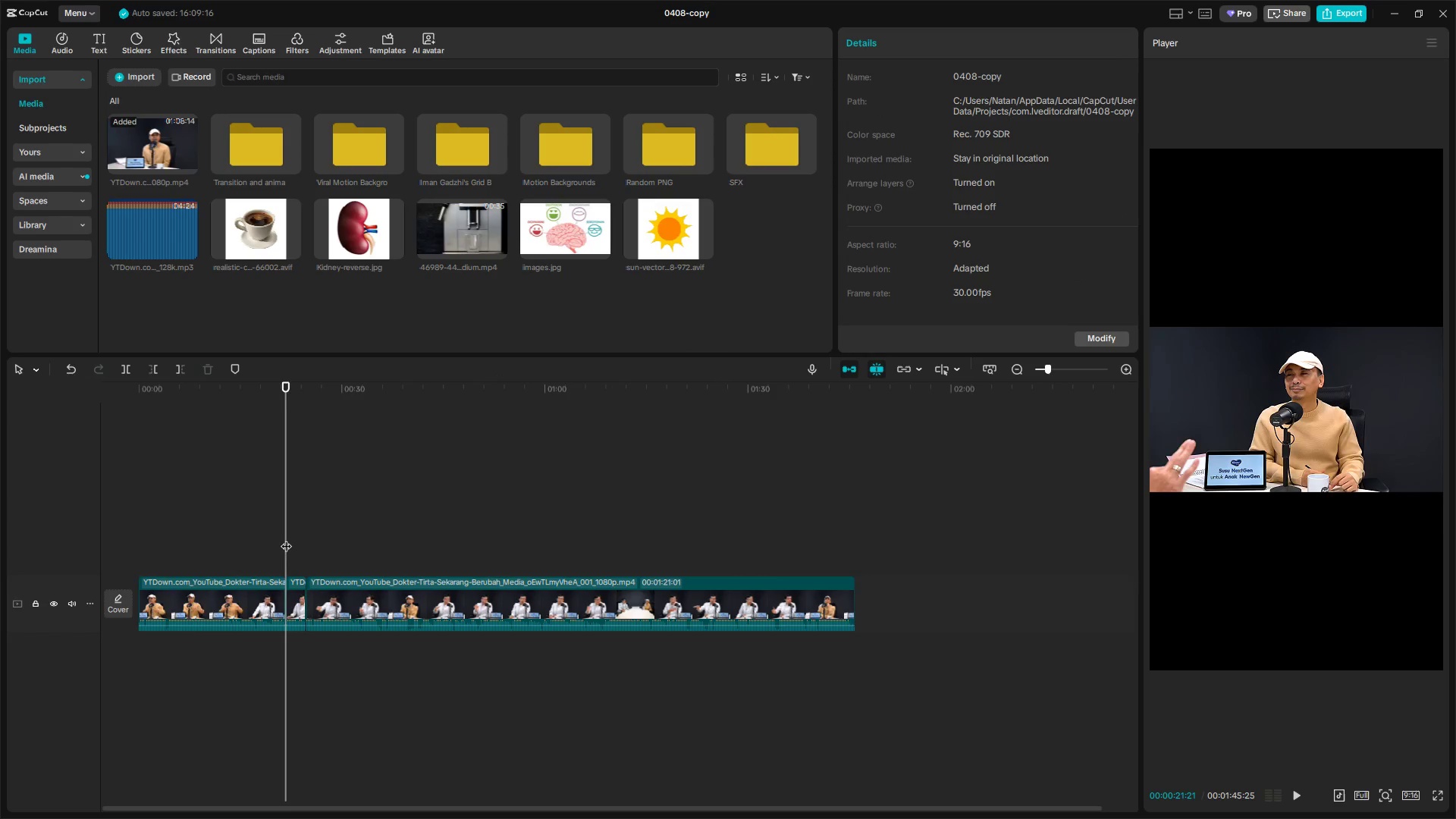 
key(Space)
 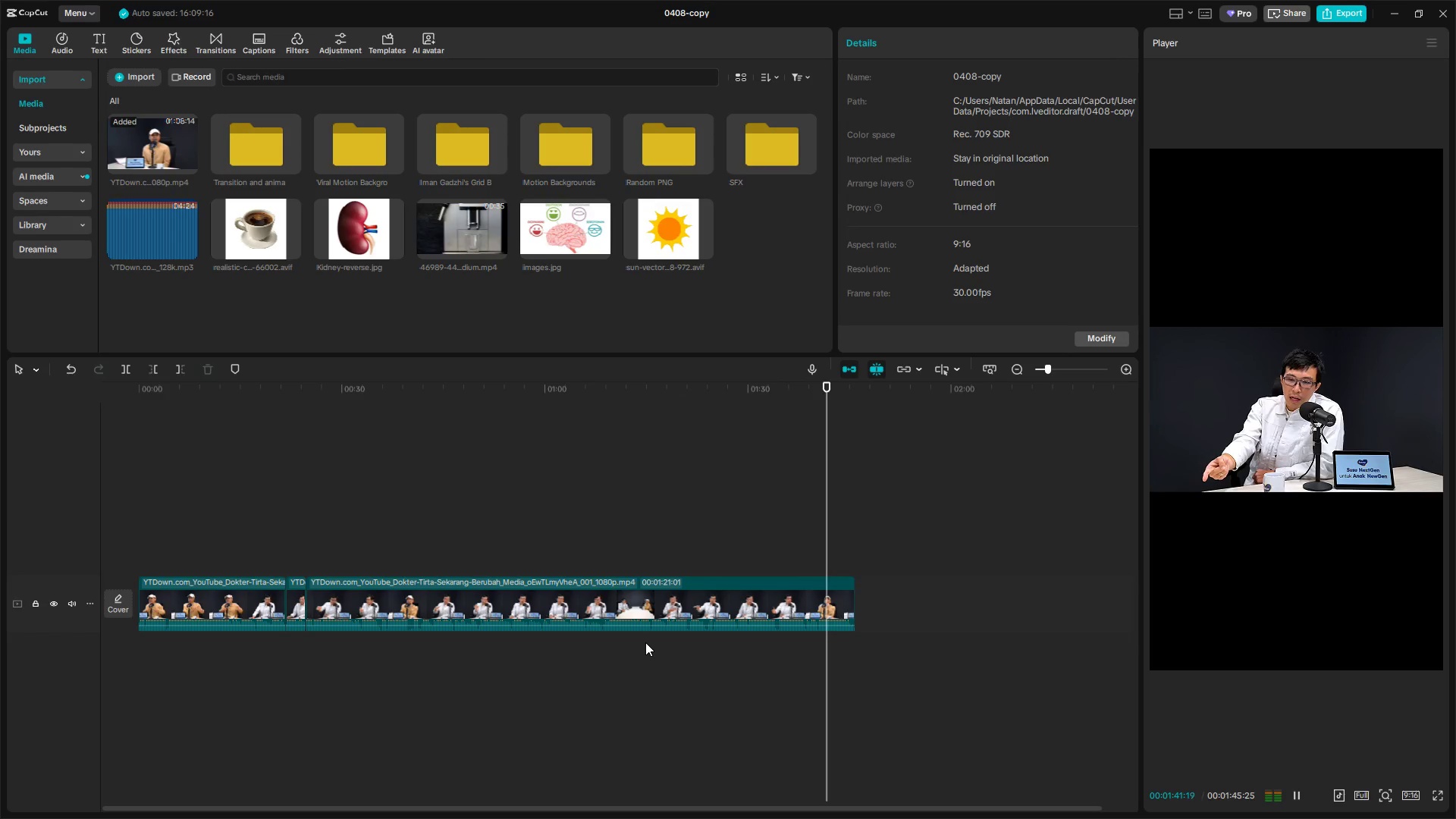 
wait(85.05)
 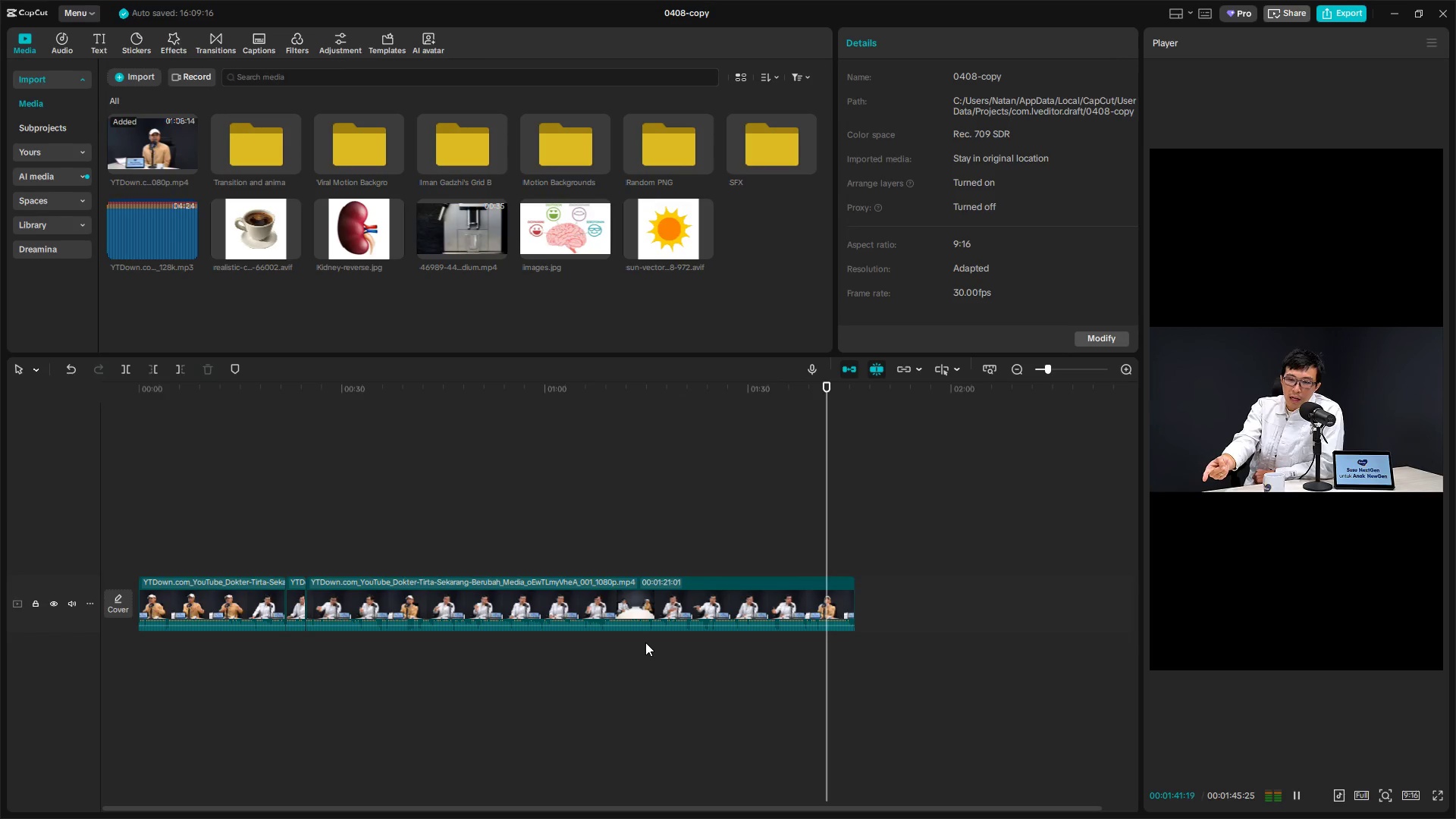 
left_click([608, 557])
 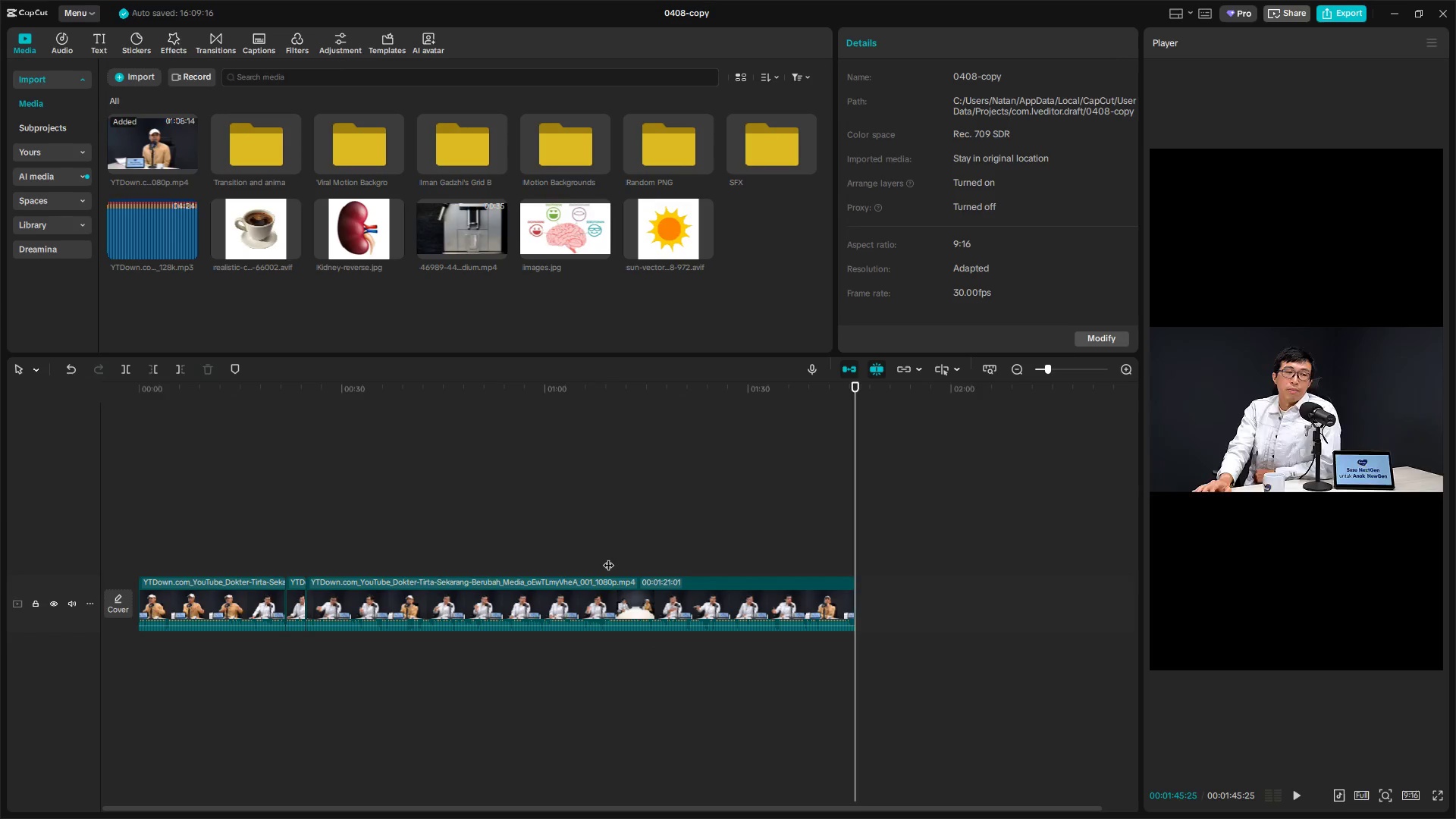 
key(Space)
 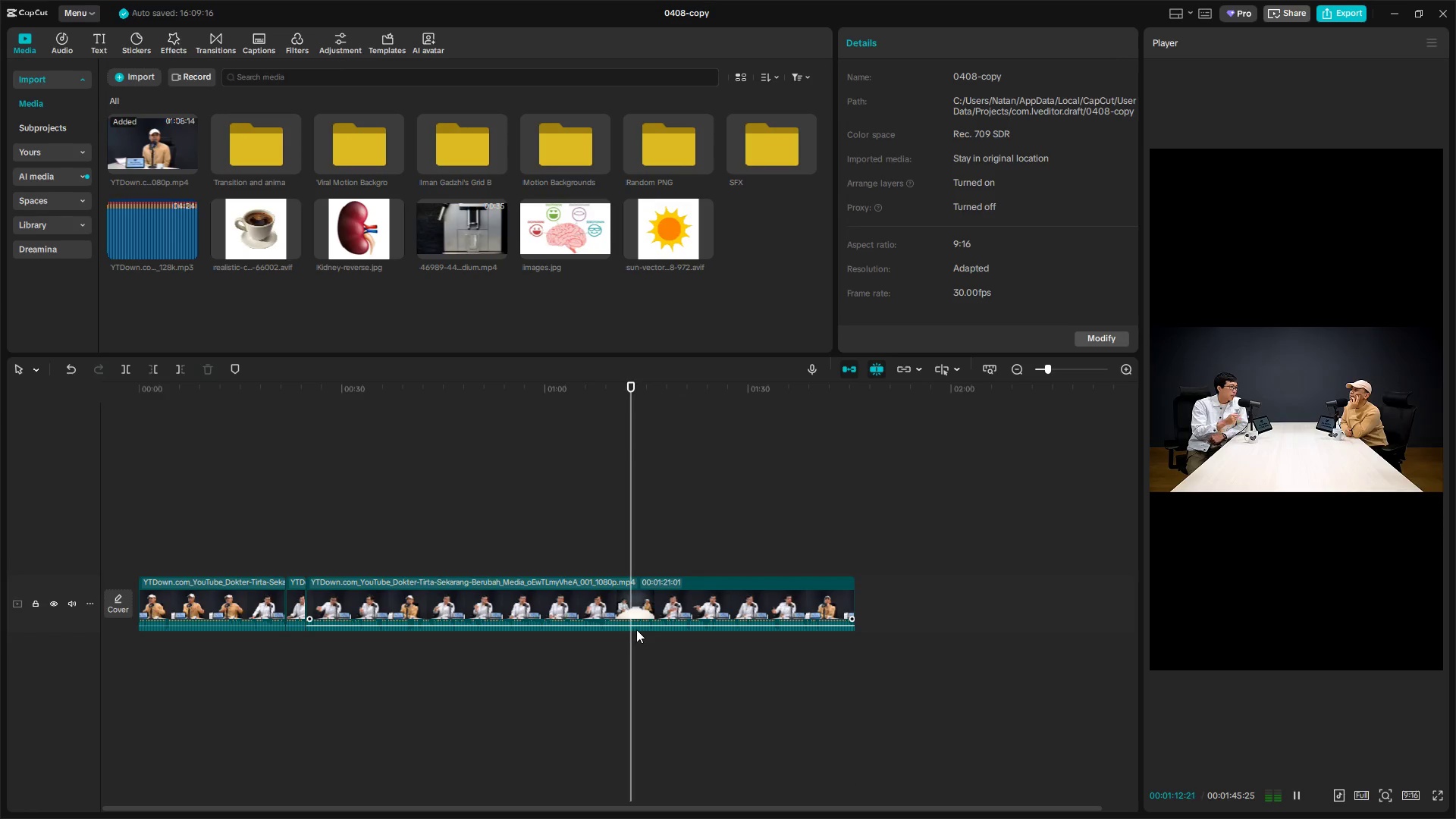 
left_click([480, 565])
 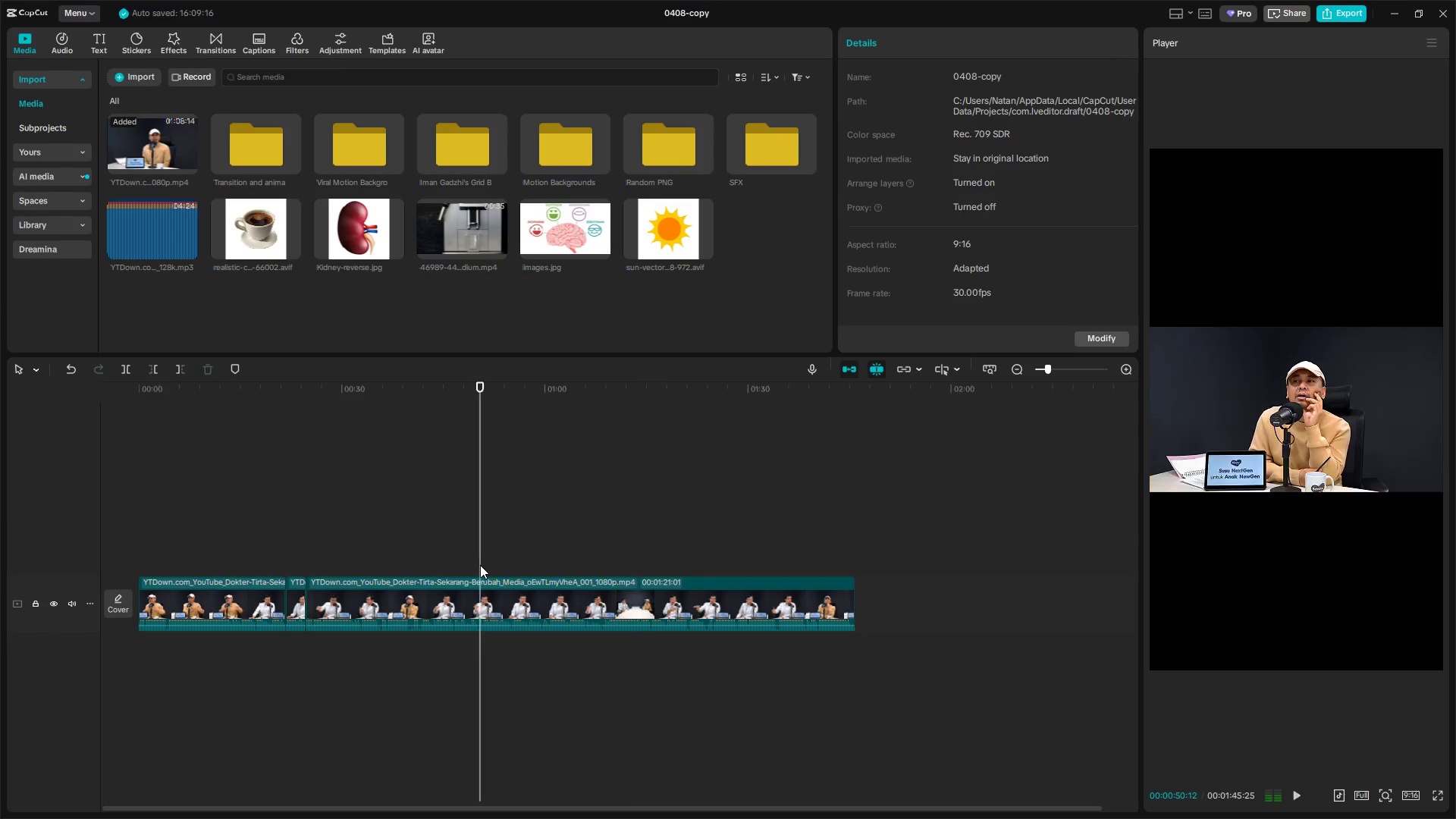 
key(Space)
 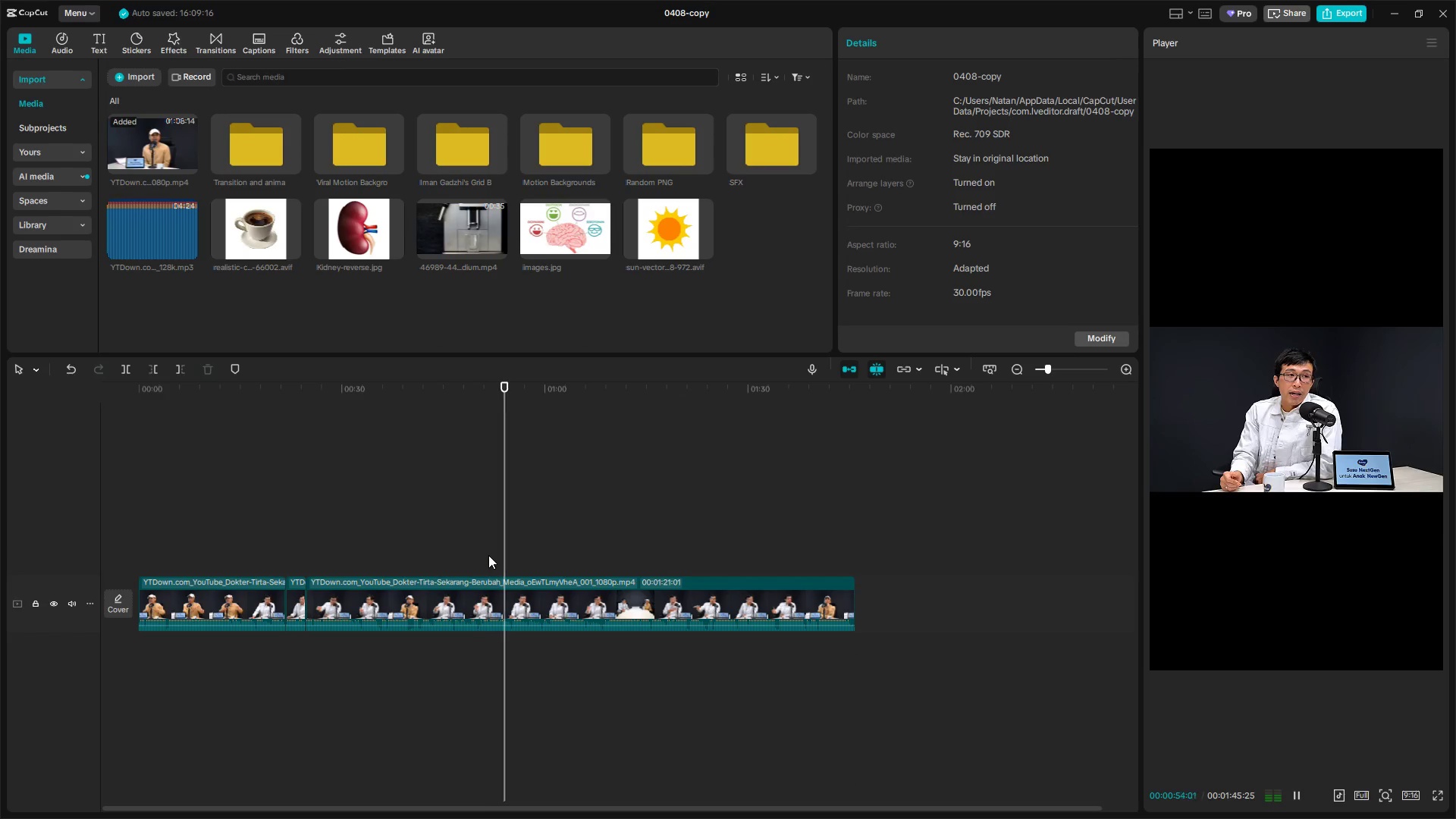 
left_click([369, 547])
 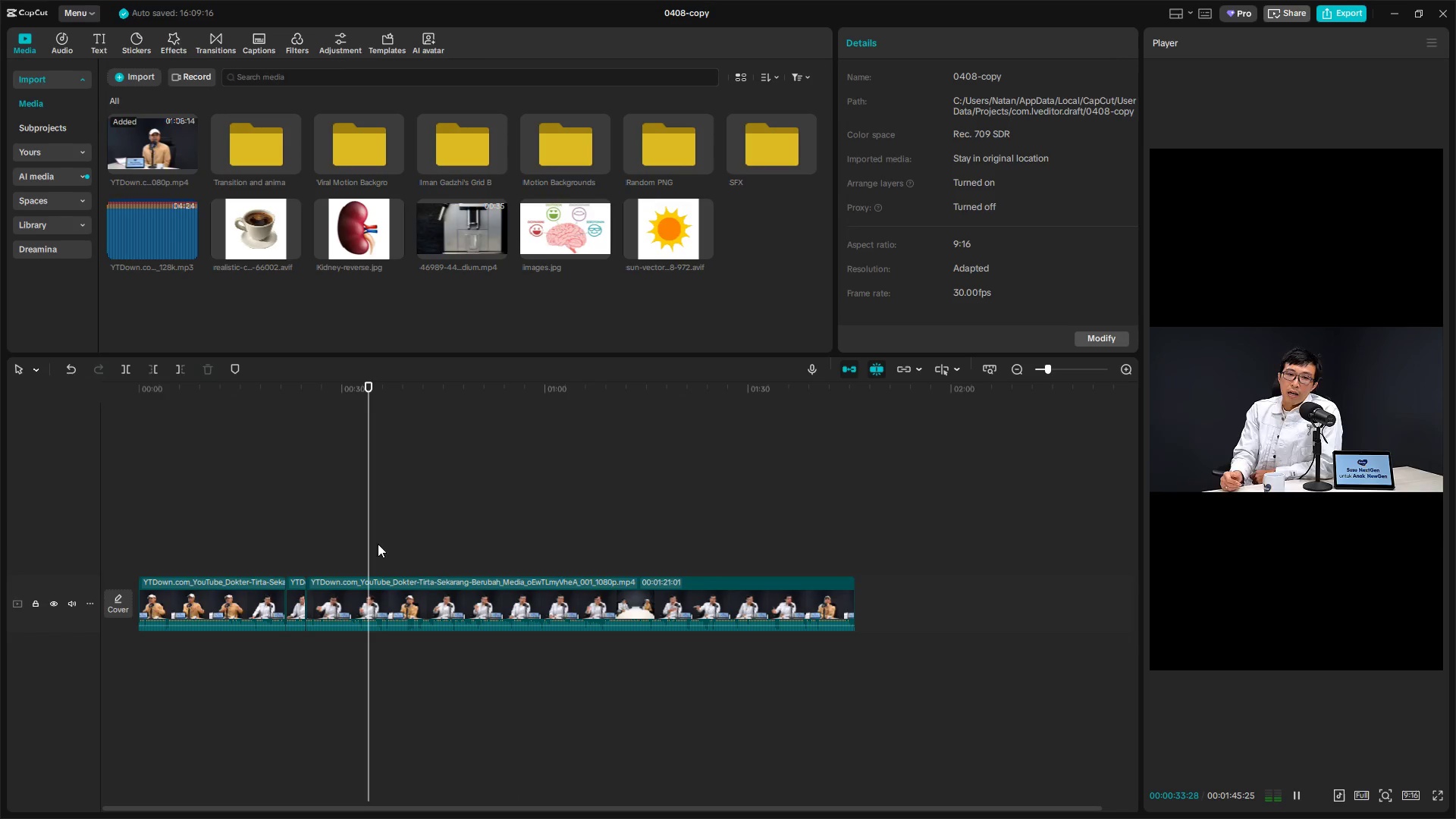 
key(Space)
 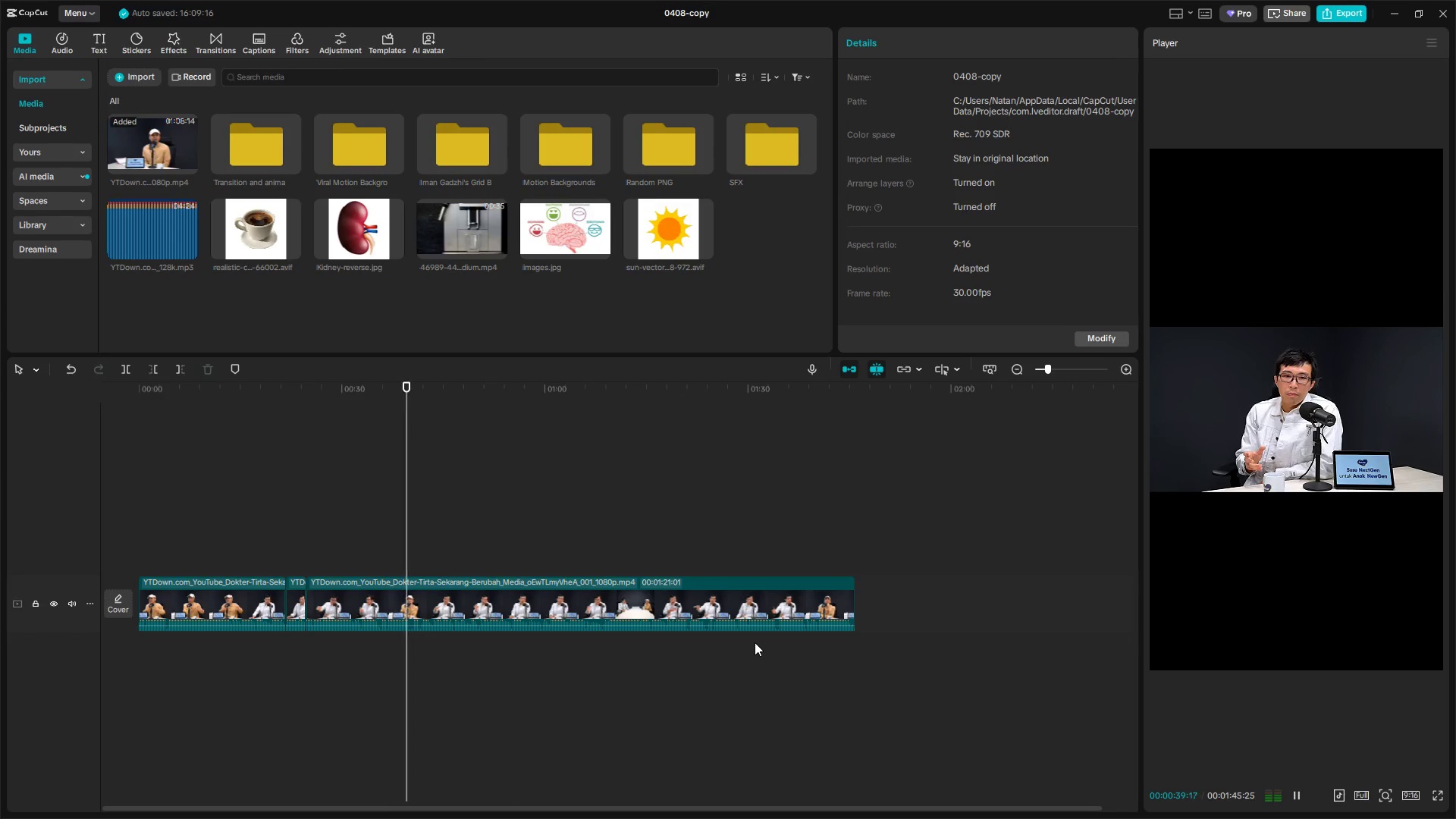 
wait(7.5)
 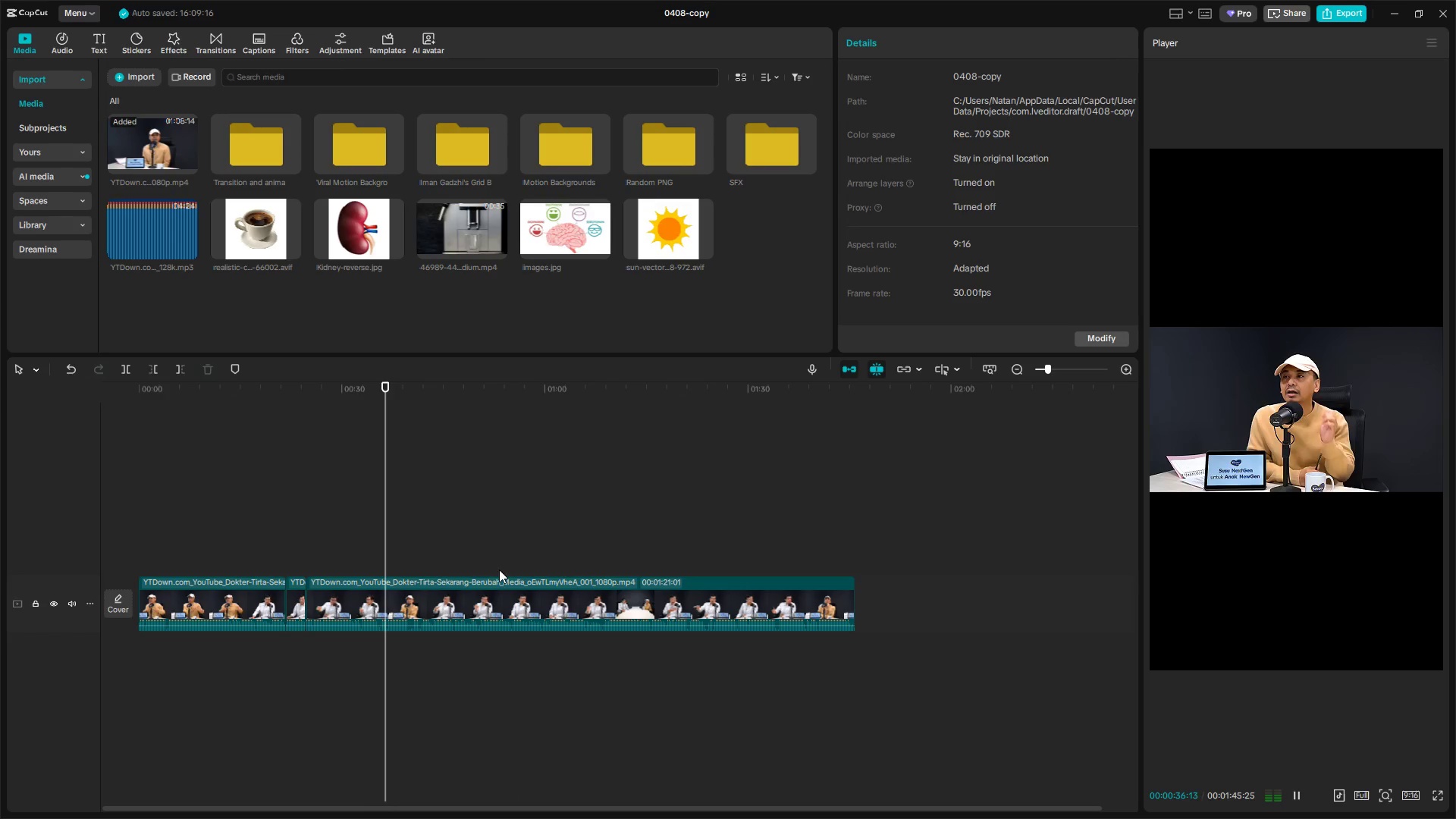 
key(Alt+AltLeft)
 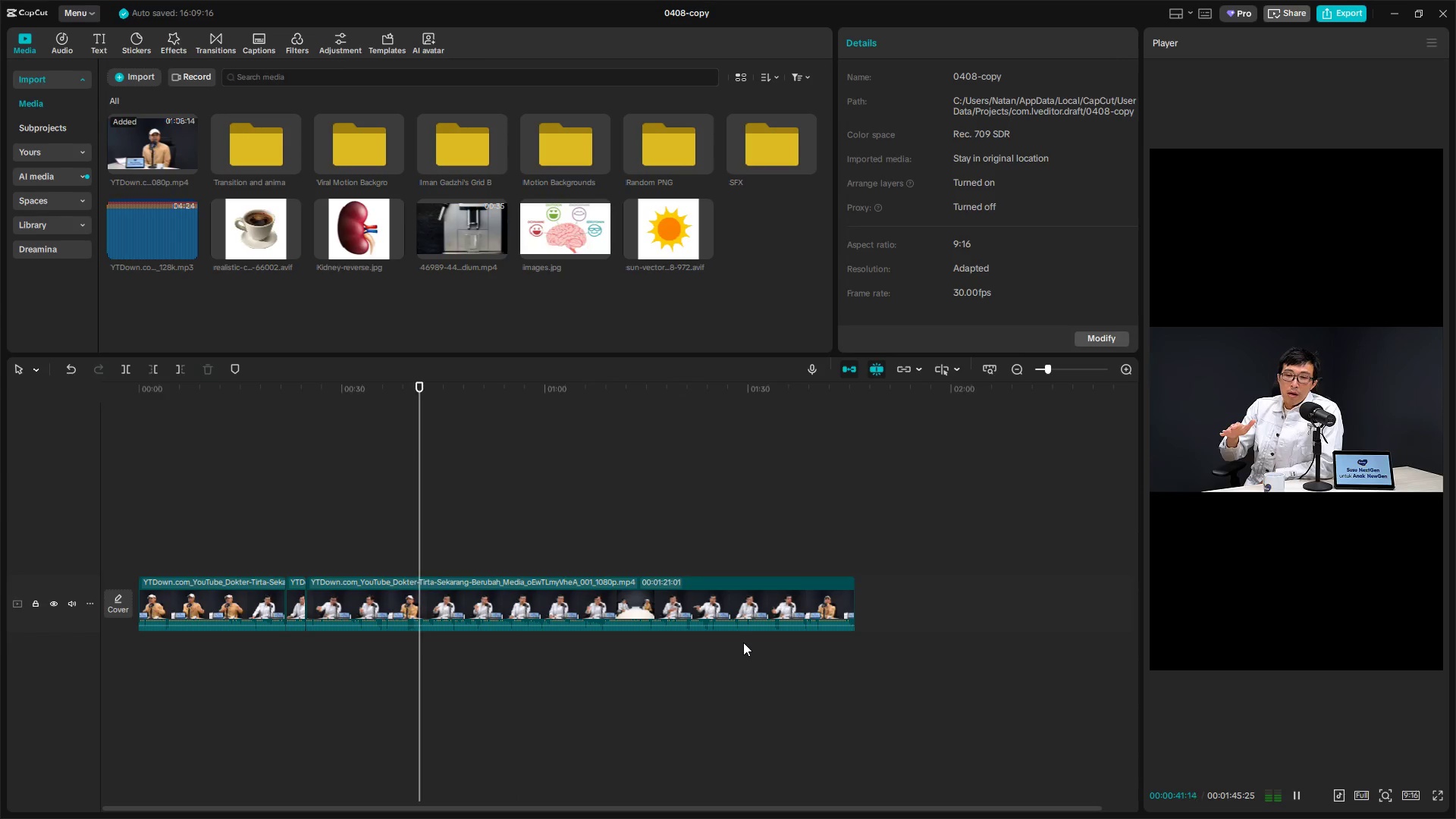 
key(Alt+Tab)
 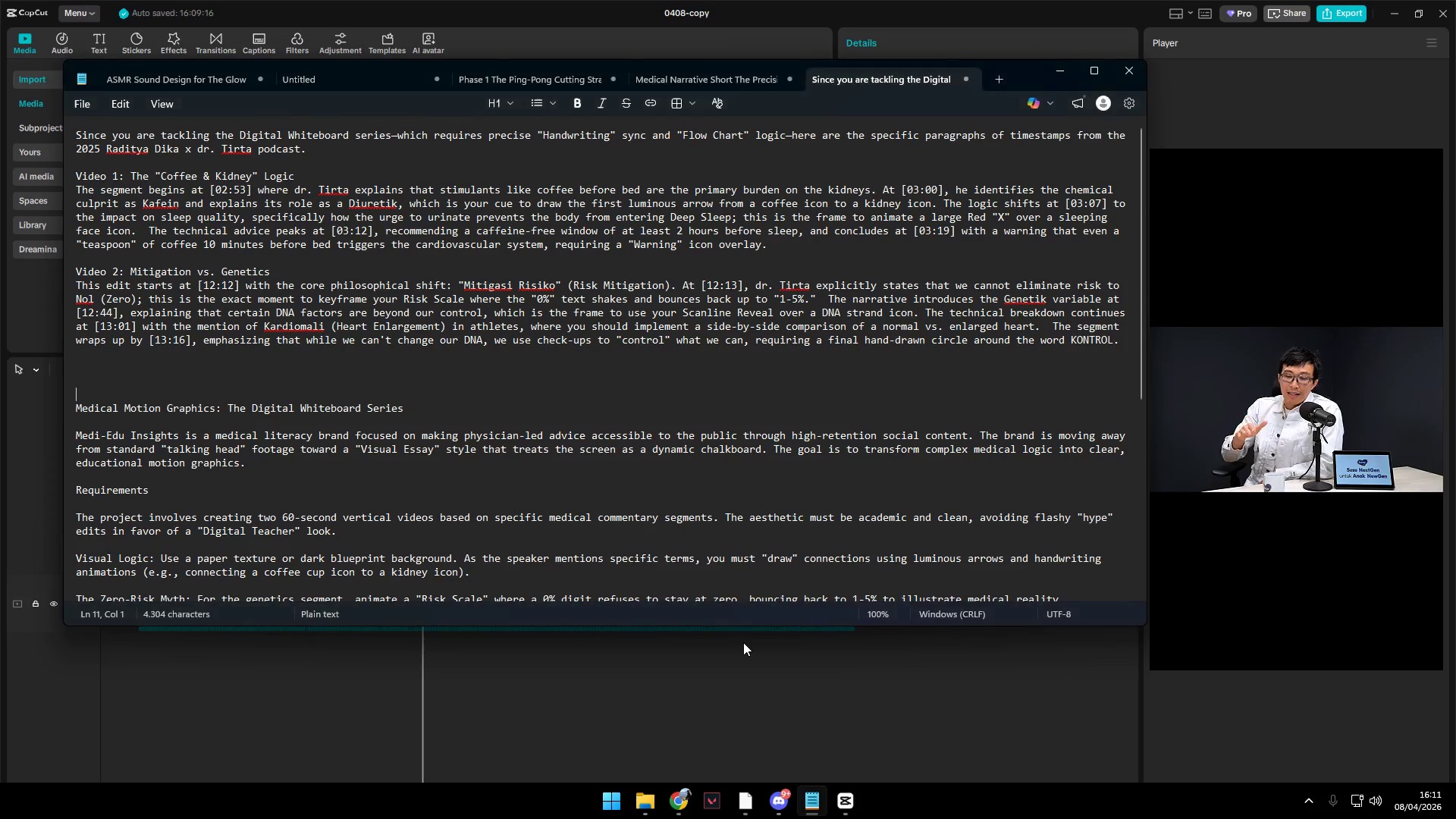 
key(Alt+AltLeft)
 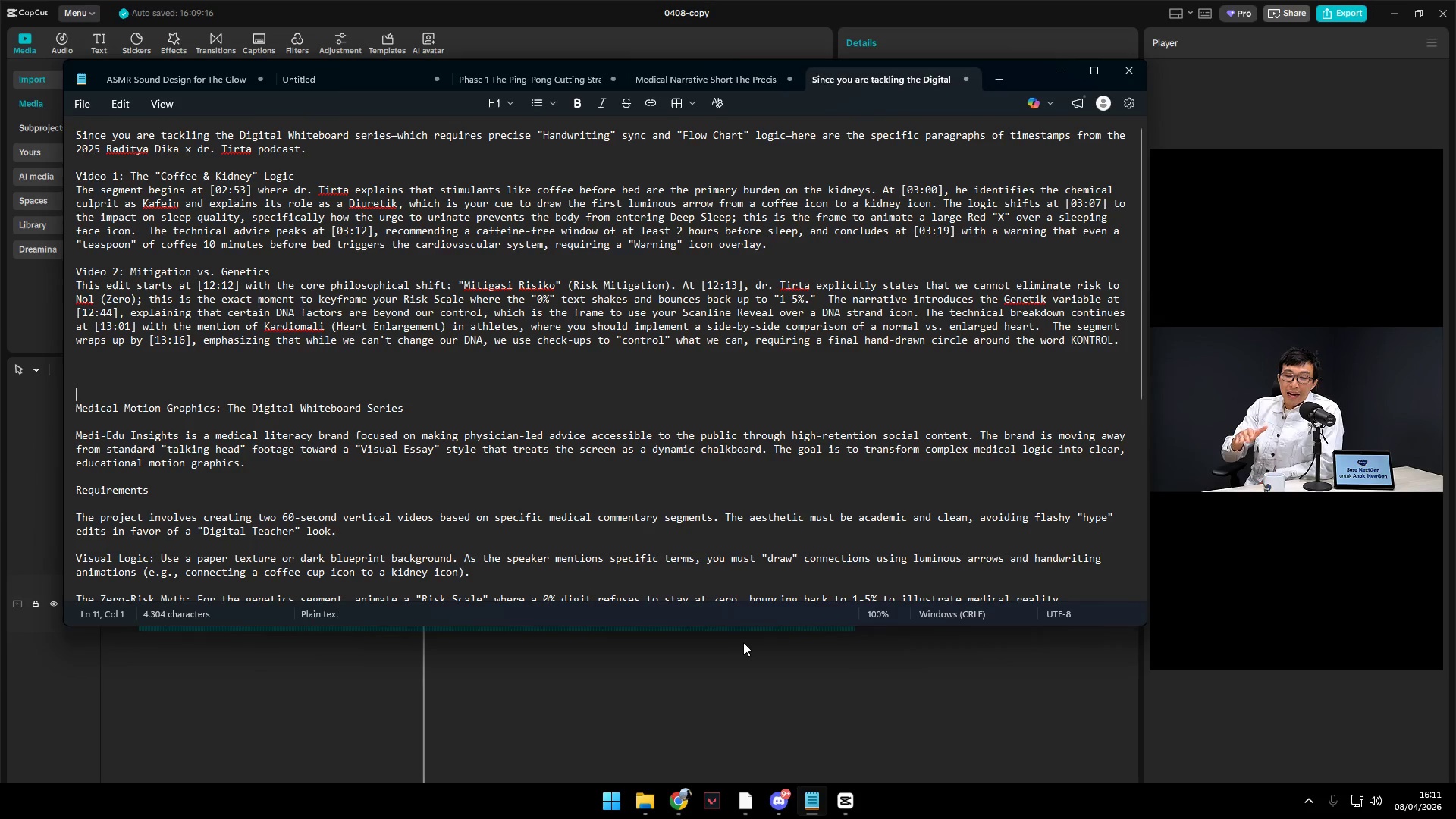 
key(Alt+Tab)
 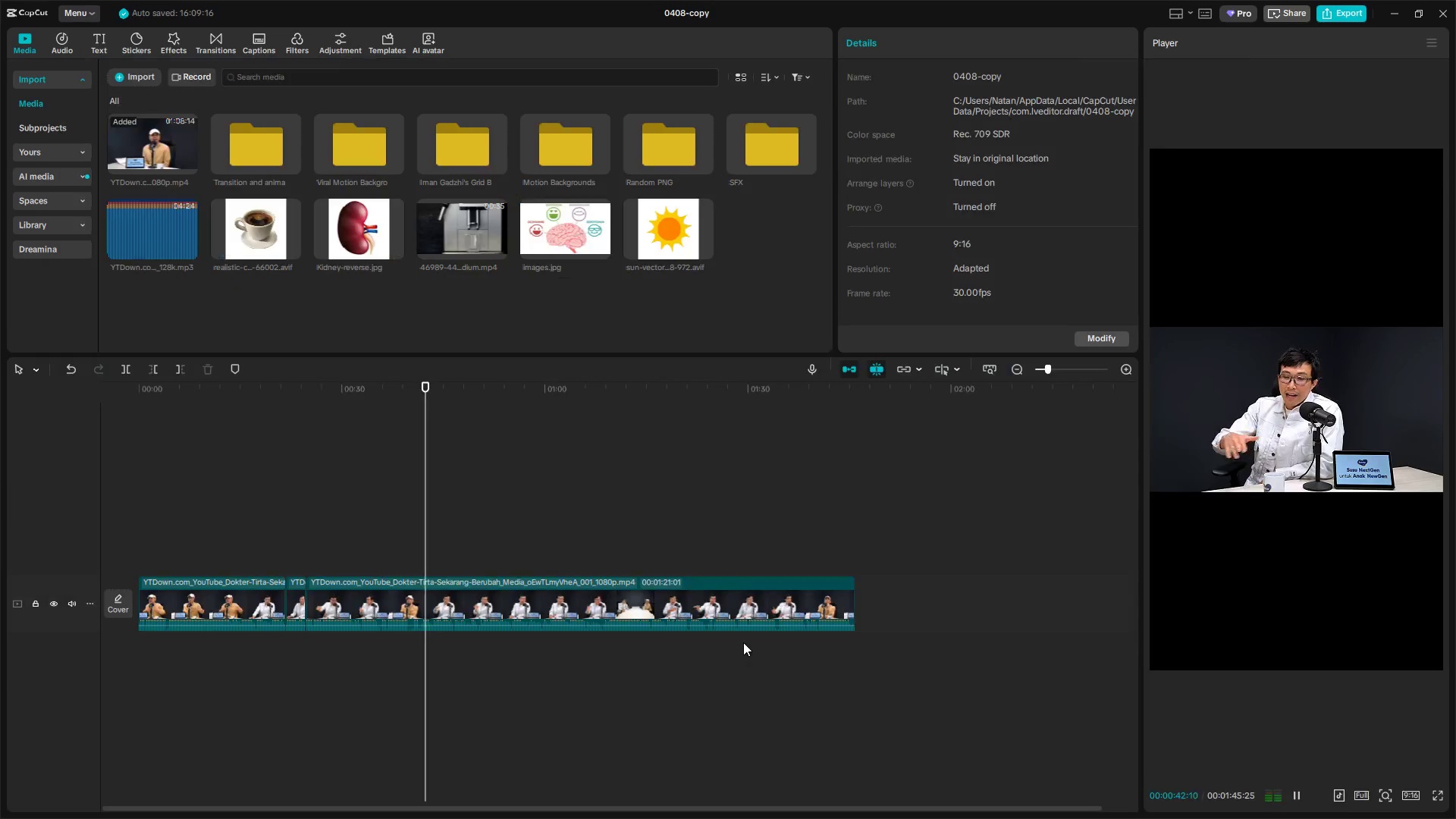 
key(Alt+Tab)
 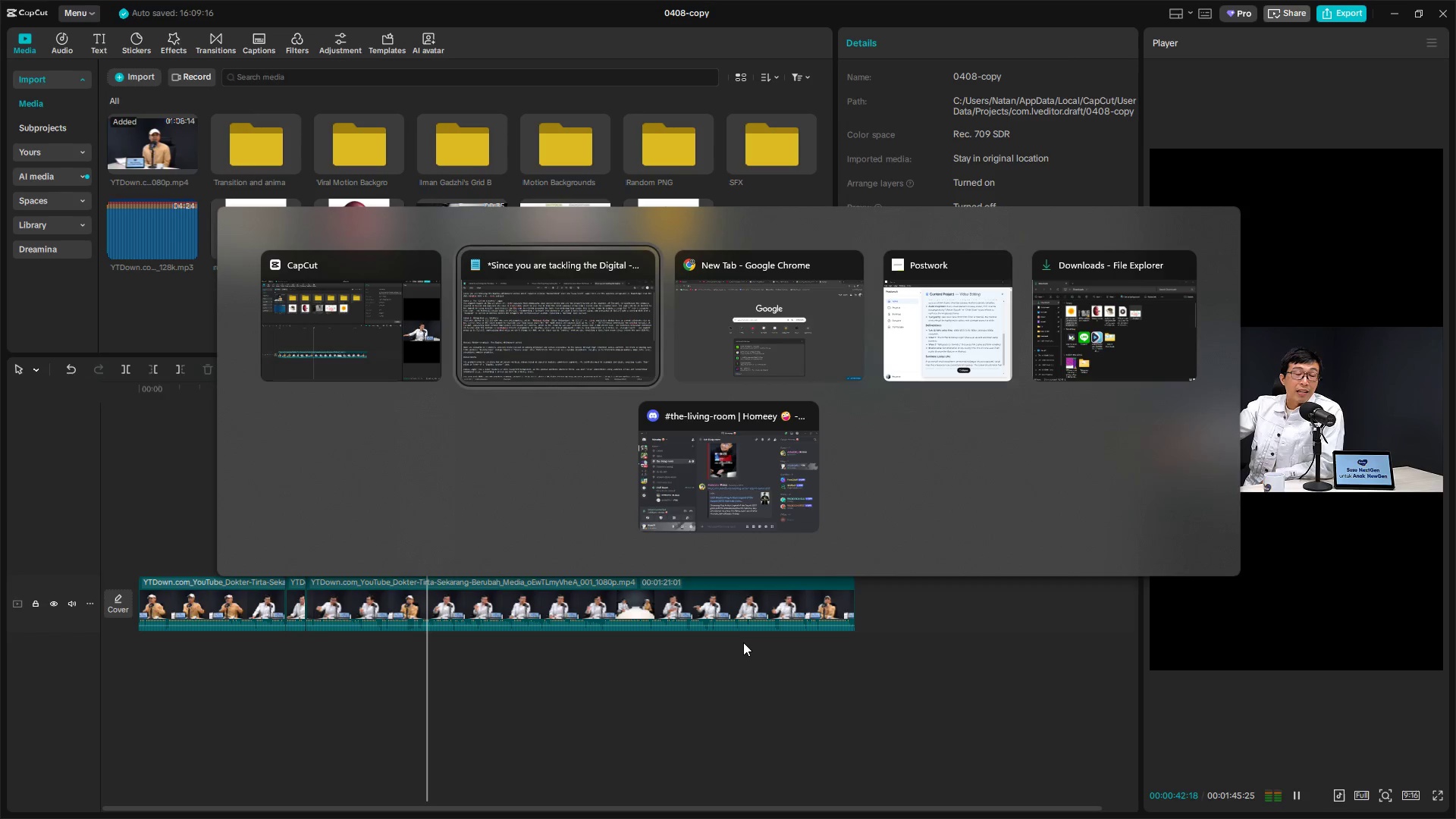 
key(Alt+Tab)
 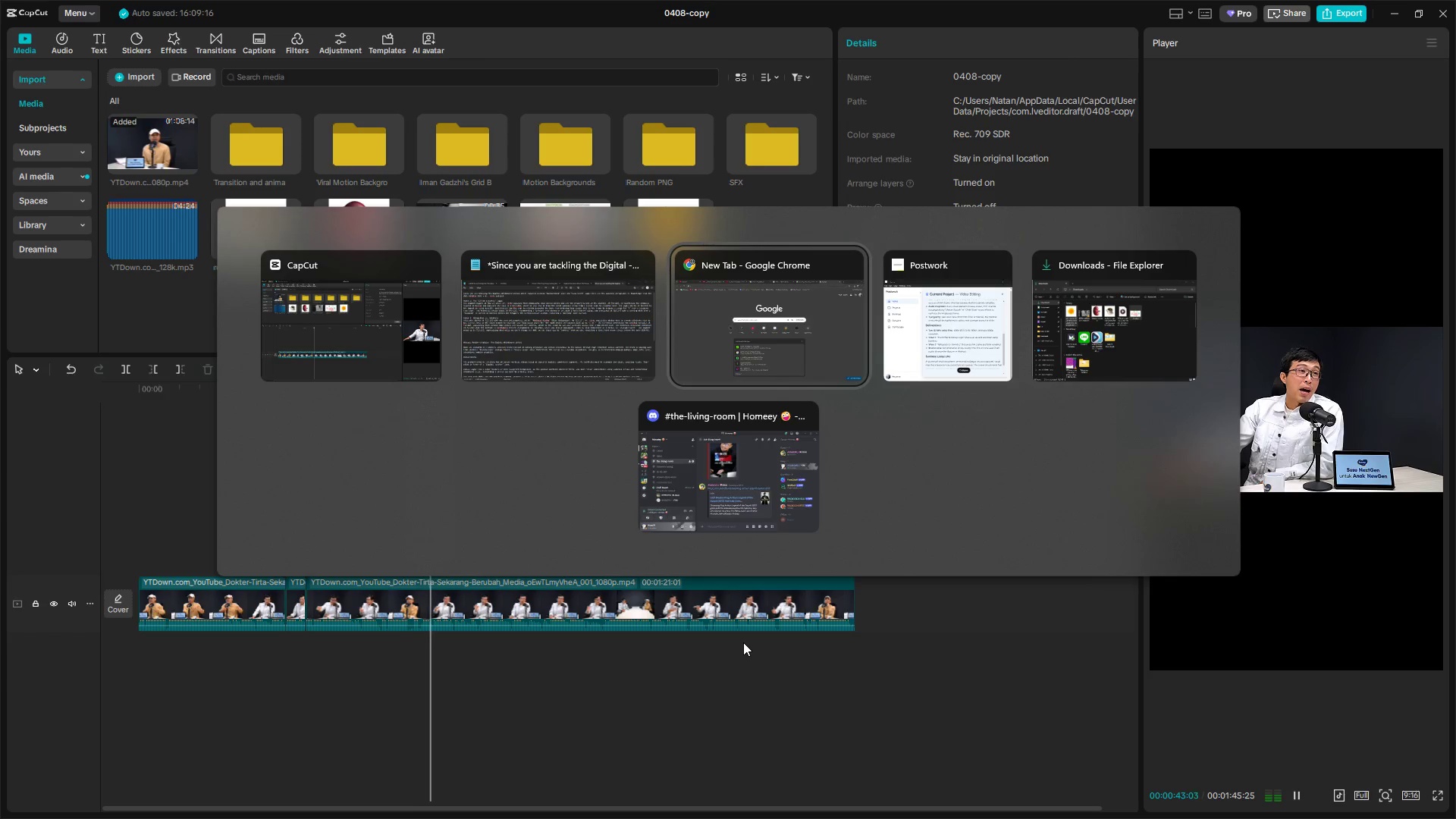 
key(Alt+Tab)